 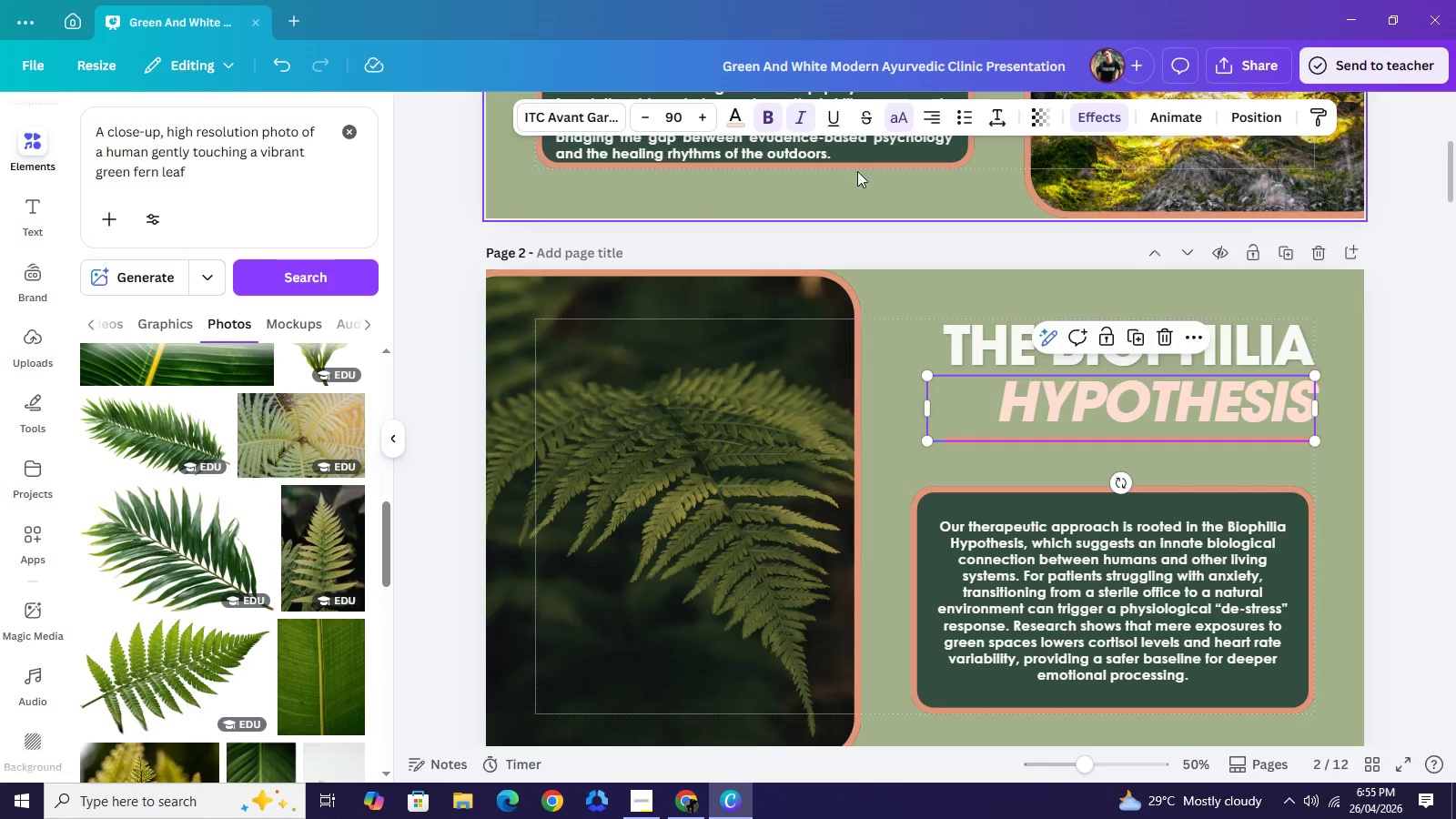 
left_click([742, 116])
 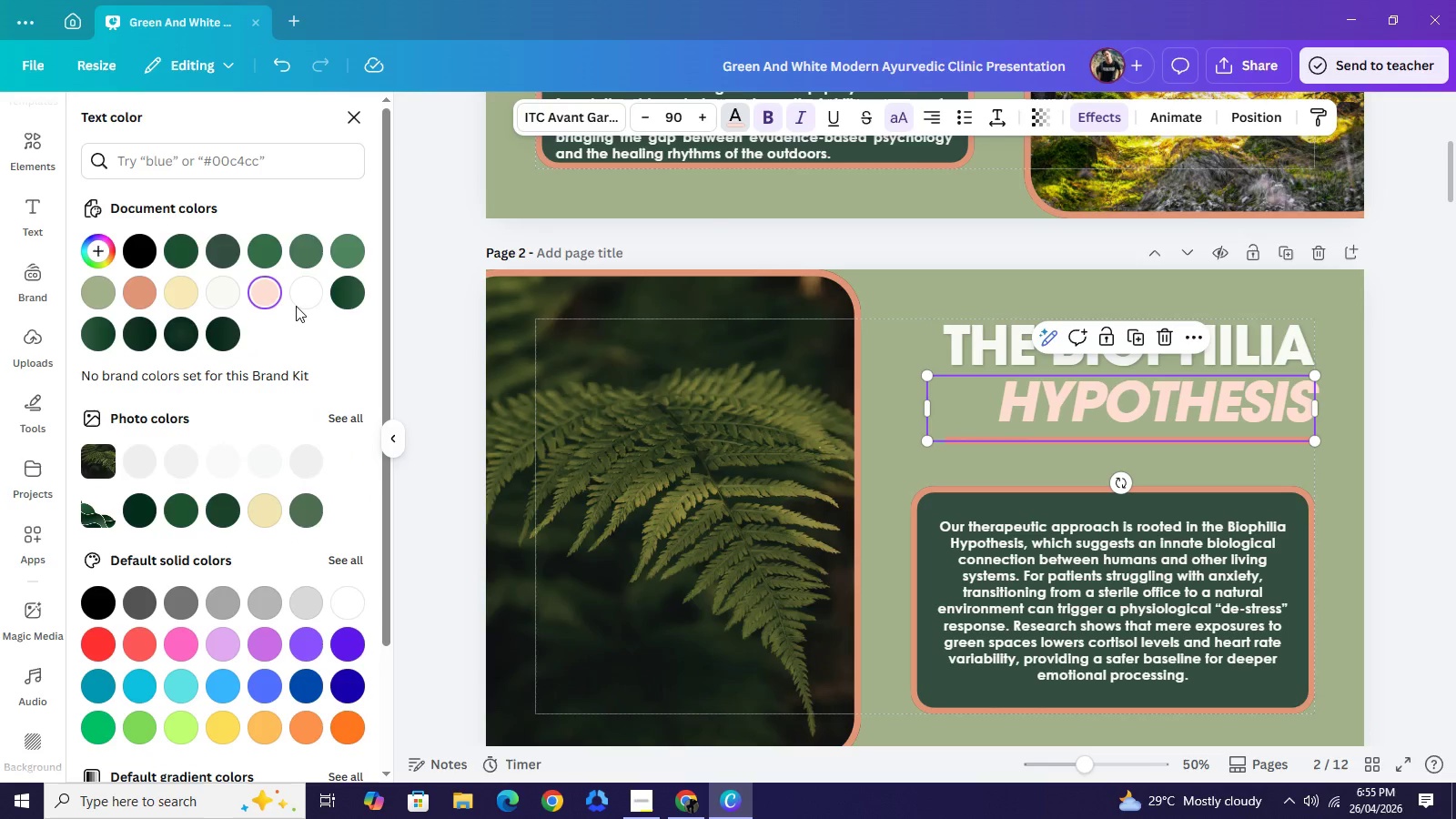 
mouse_move([287, 288])
 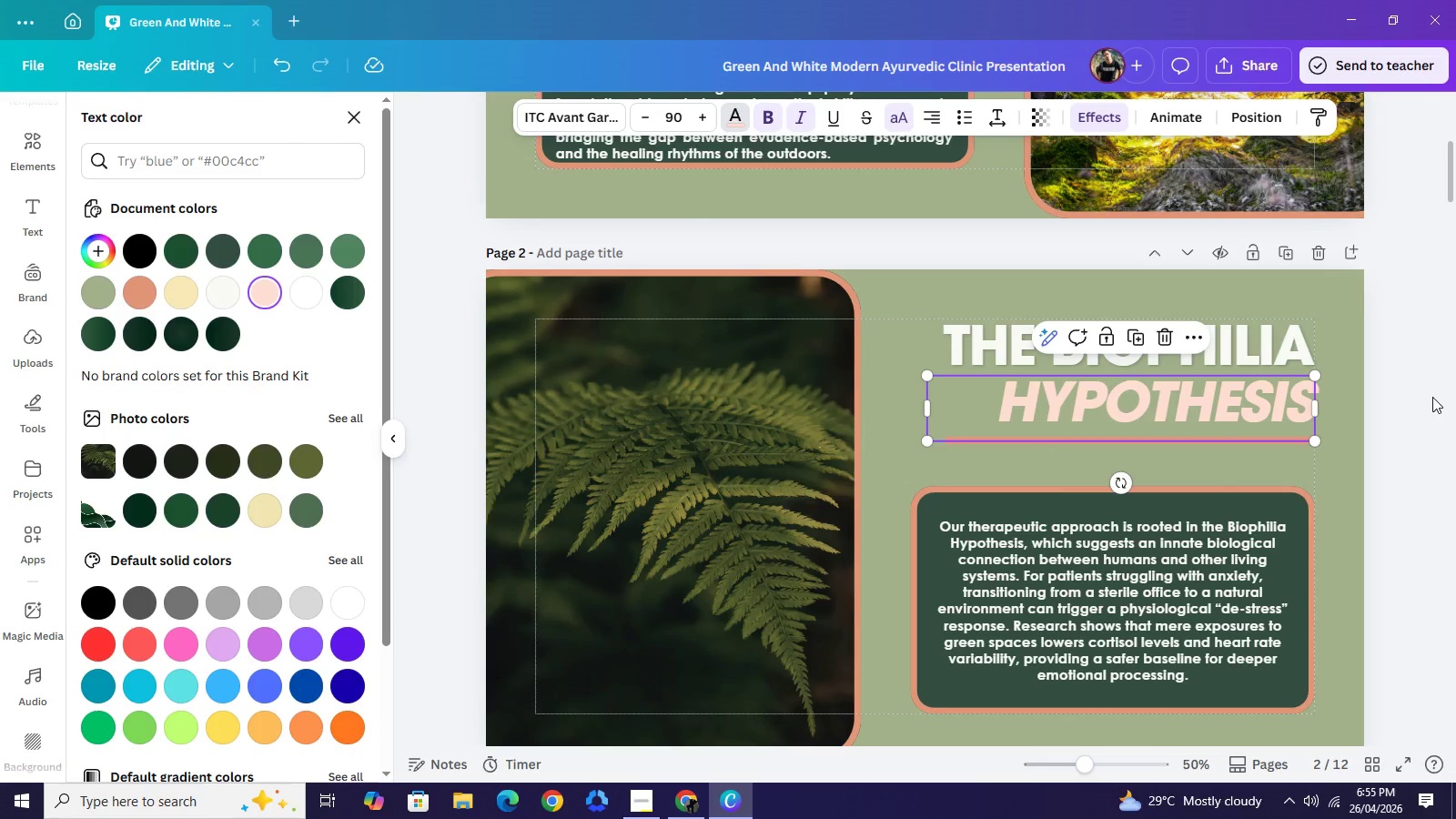 
double_click([1432, 397])
 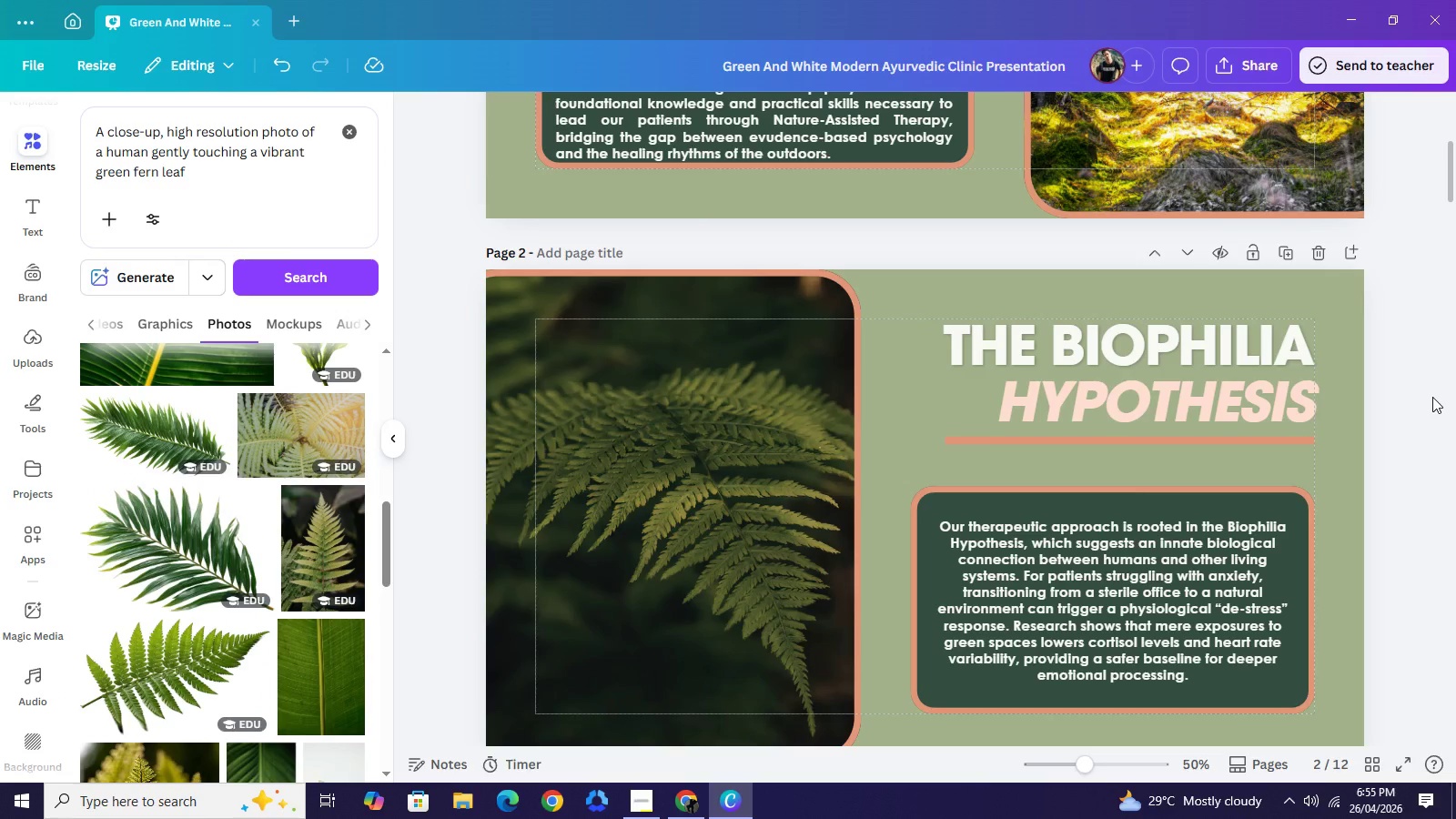 
left_click([1432, 397])
 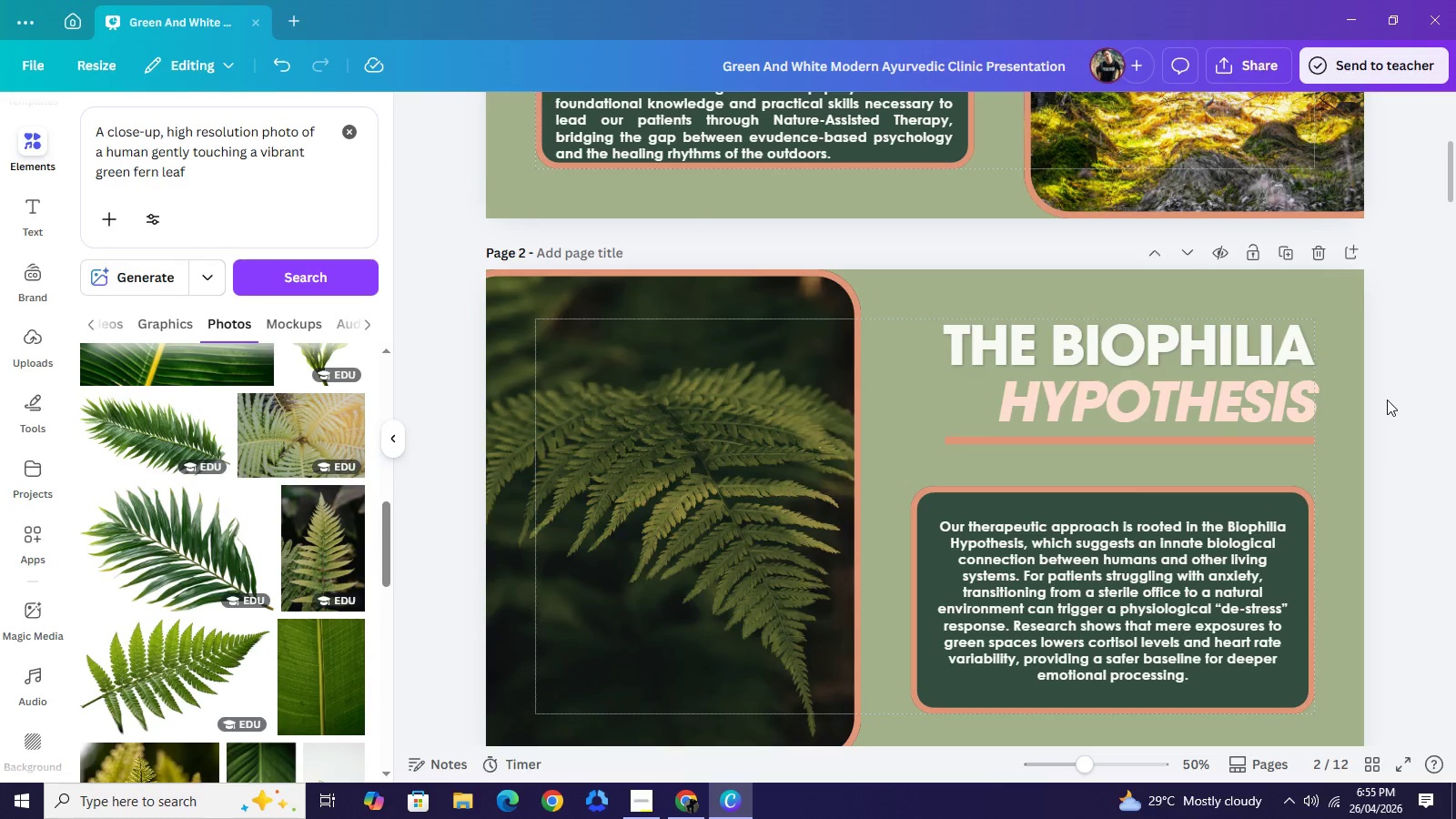 
scroll: coordinate [1387, 399], scroll_direction: up, amount: 5.0
 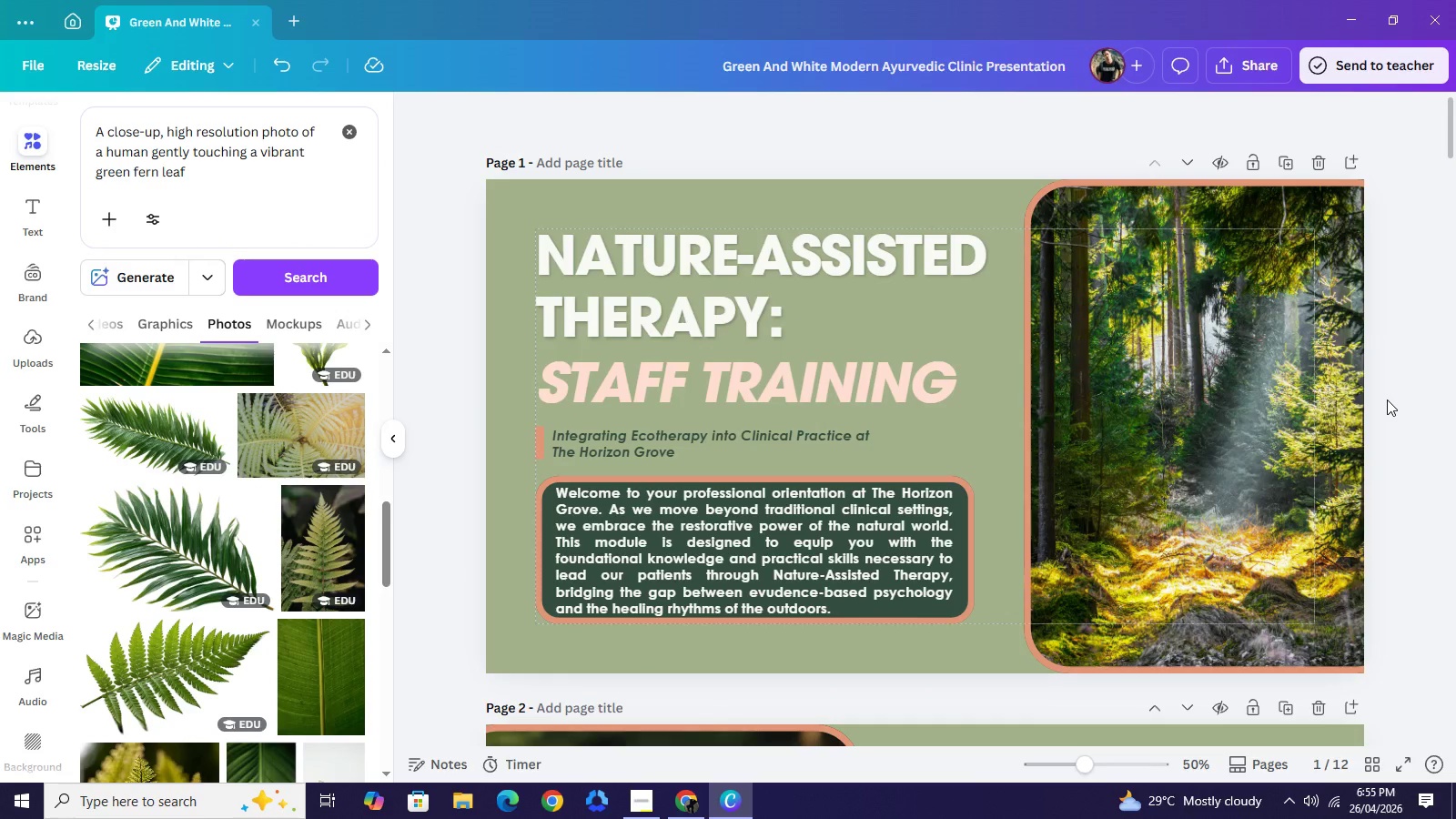 
scroll: coordinate [1387, 399], scroll_direction: down, amount: 2.0
 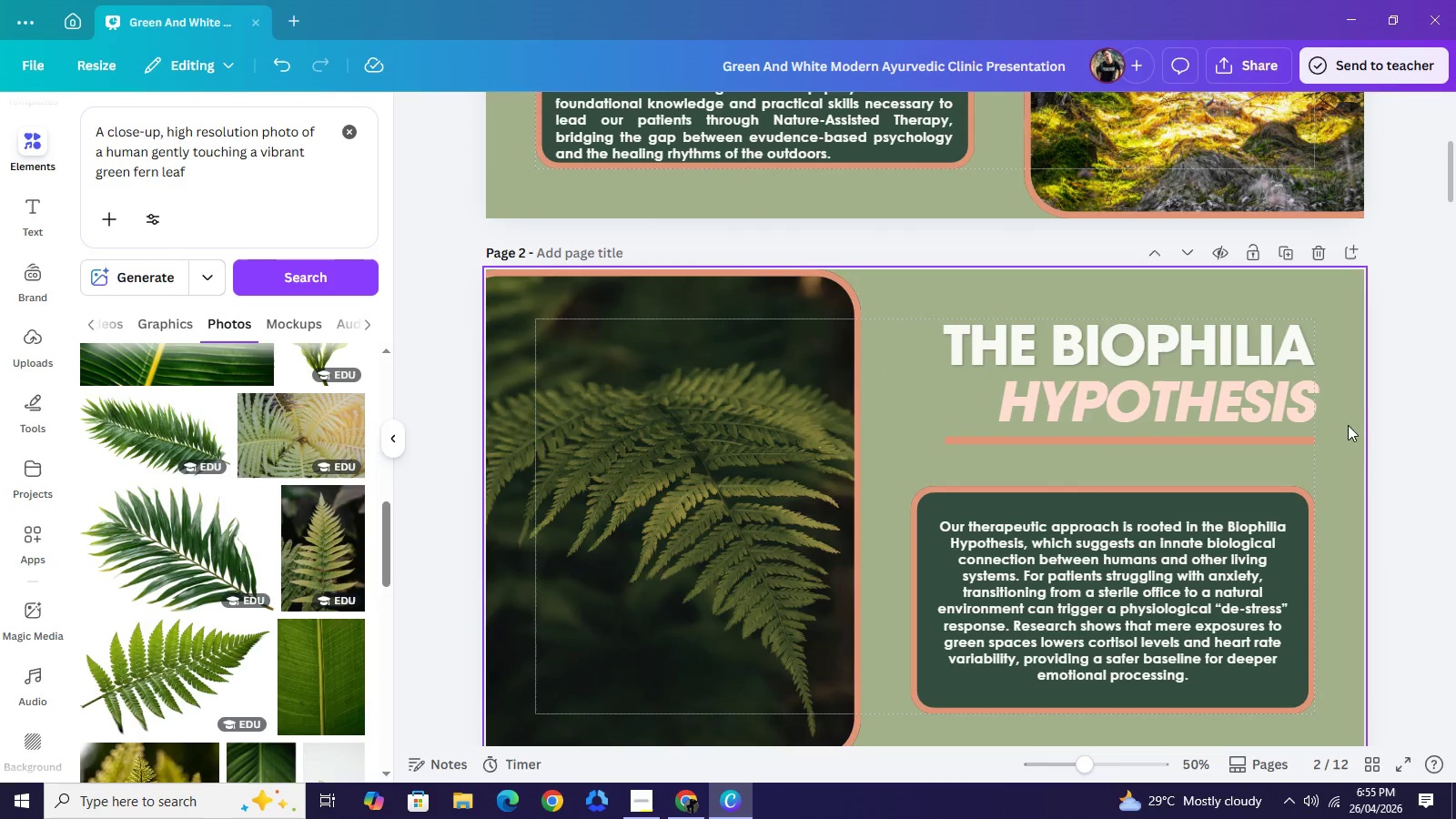 
scroll: coordinate [1349, 420], scroll_direction: up, amount: 3.0
 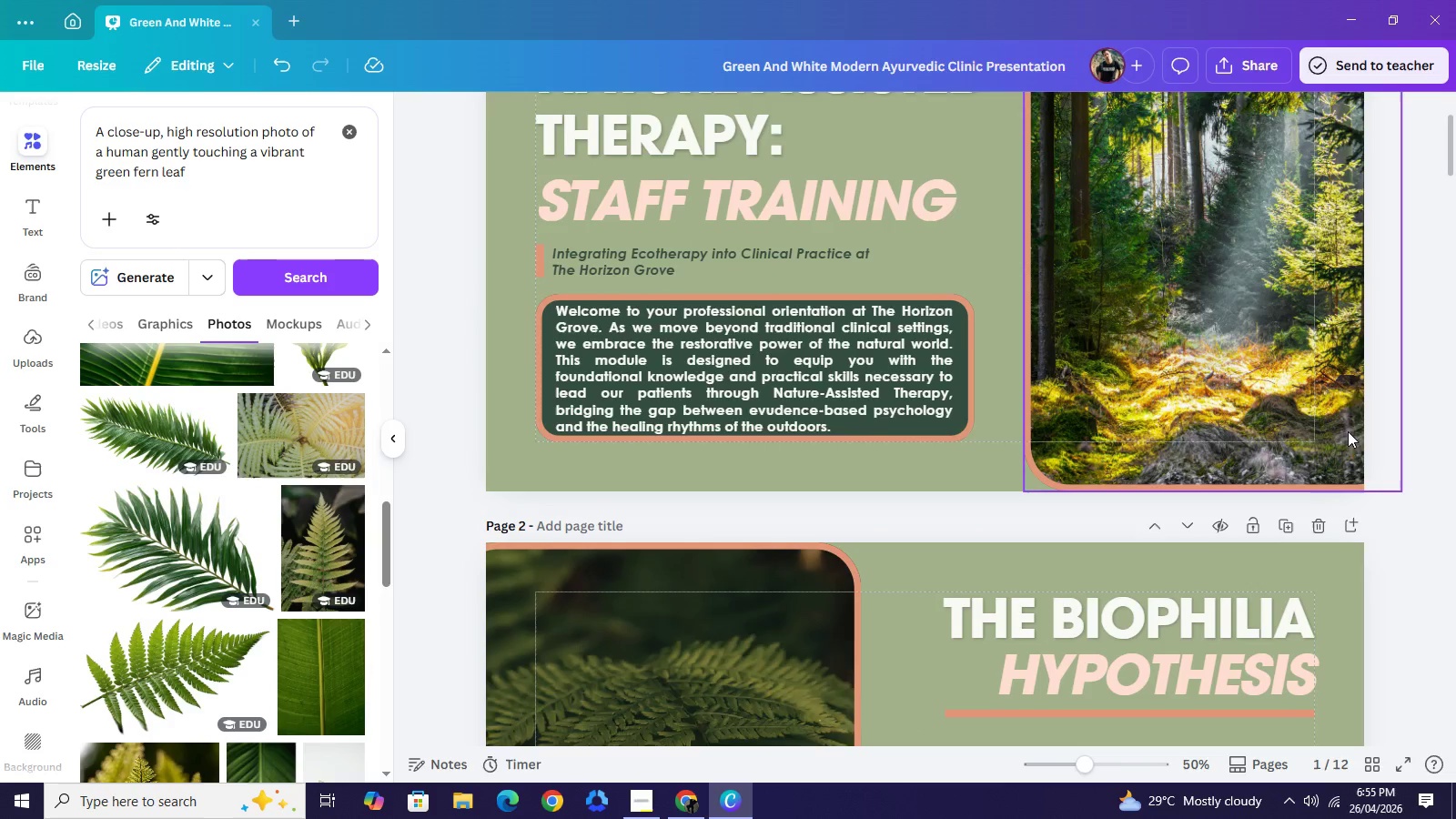 
scroll: coordinate [1348, 431], scroll_direction: down, amount: 1.0
 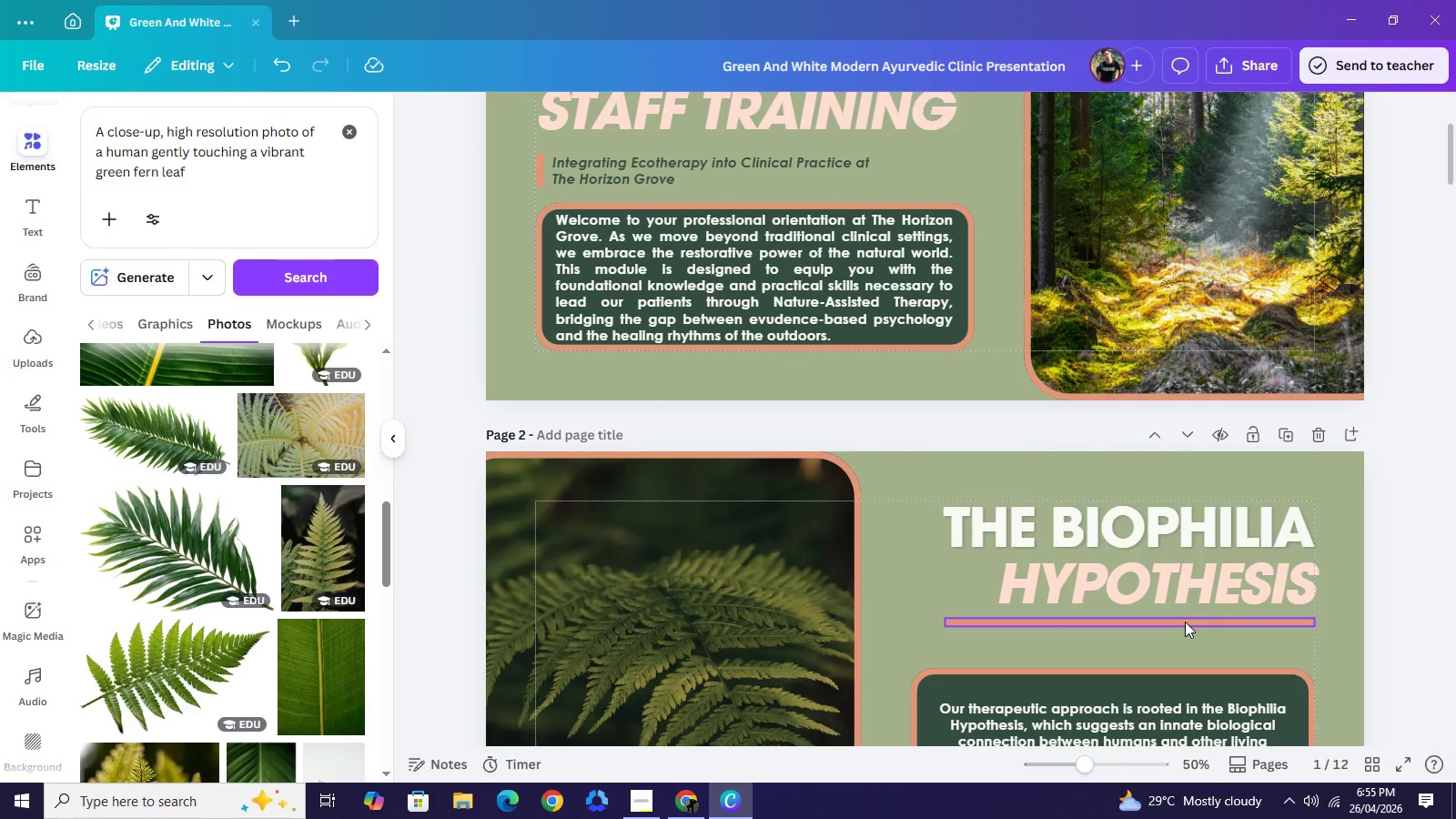 
left_click([1185, 622])
 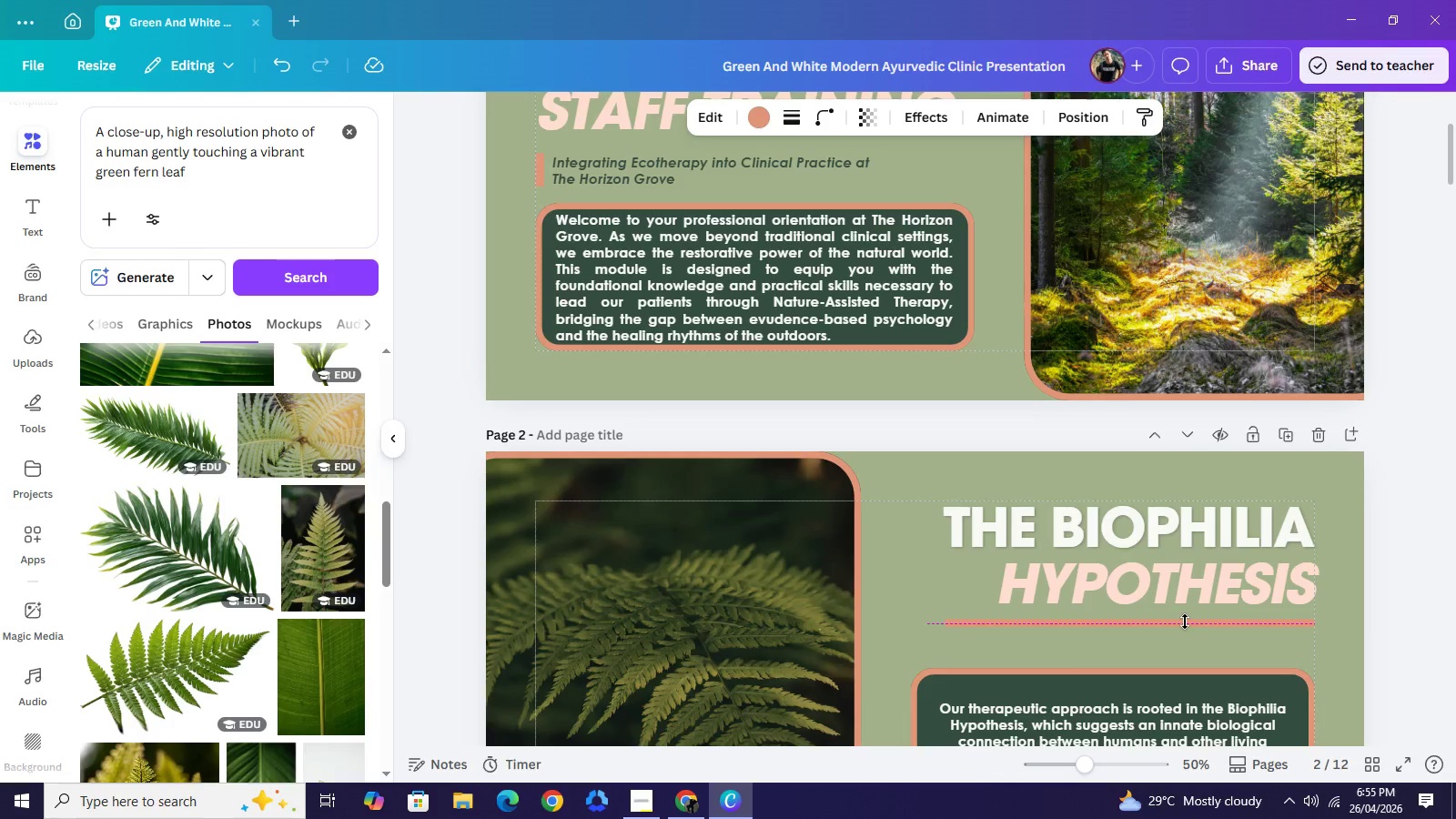 
key(ArrowDown)
 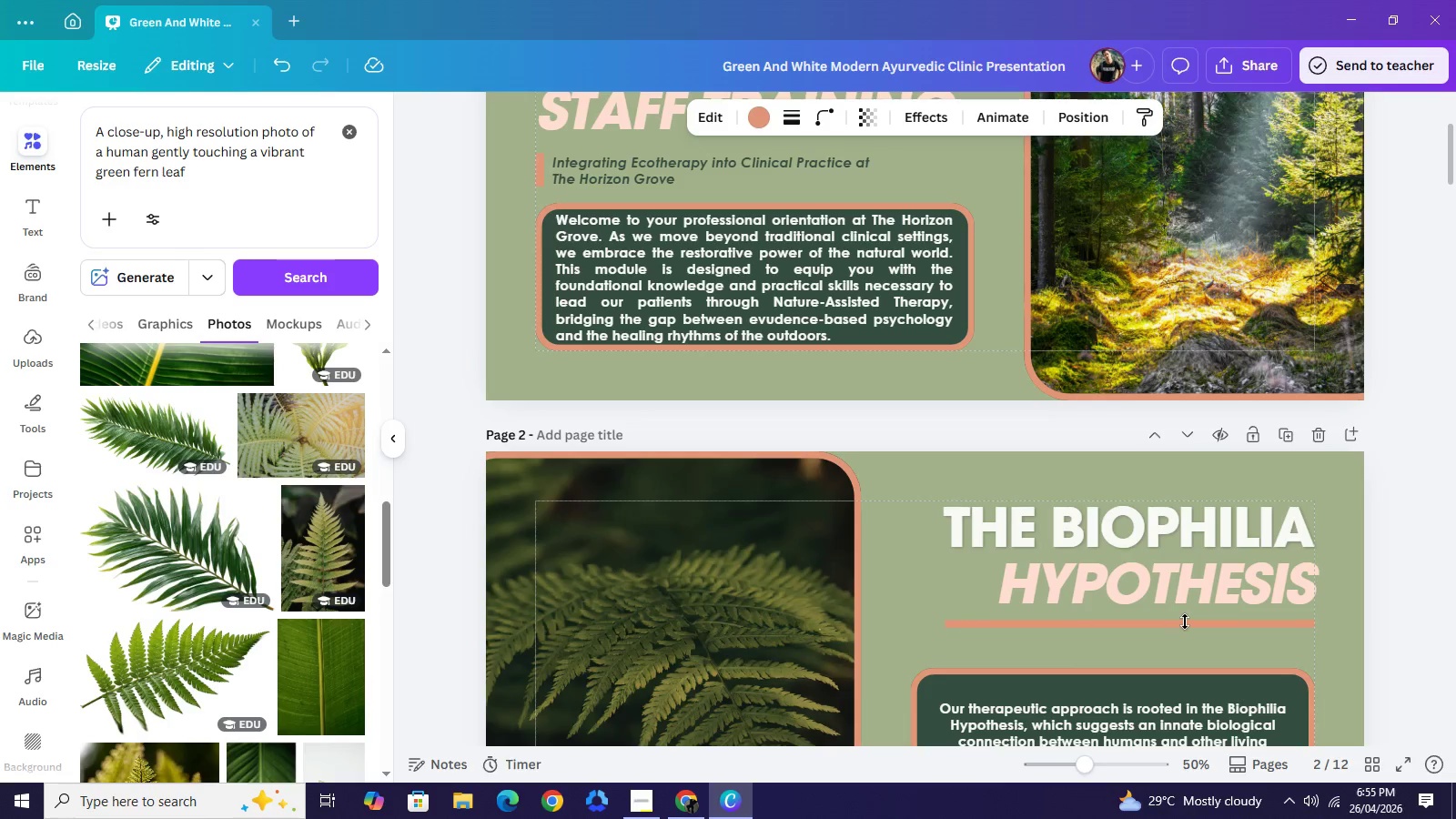 
key(ArrowDown)
 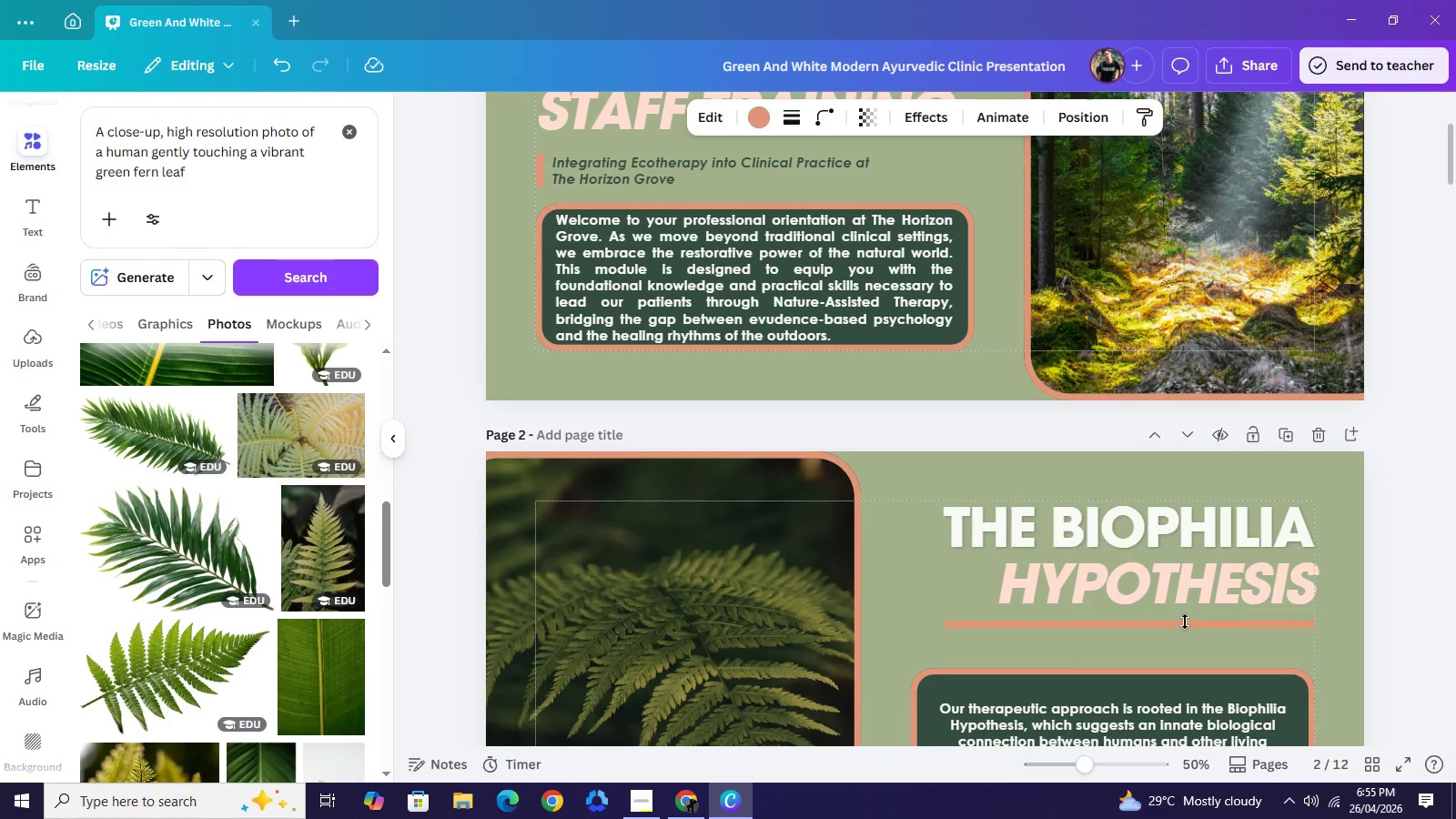 
key(ArrowDown)
 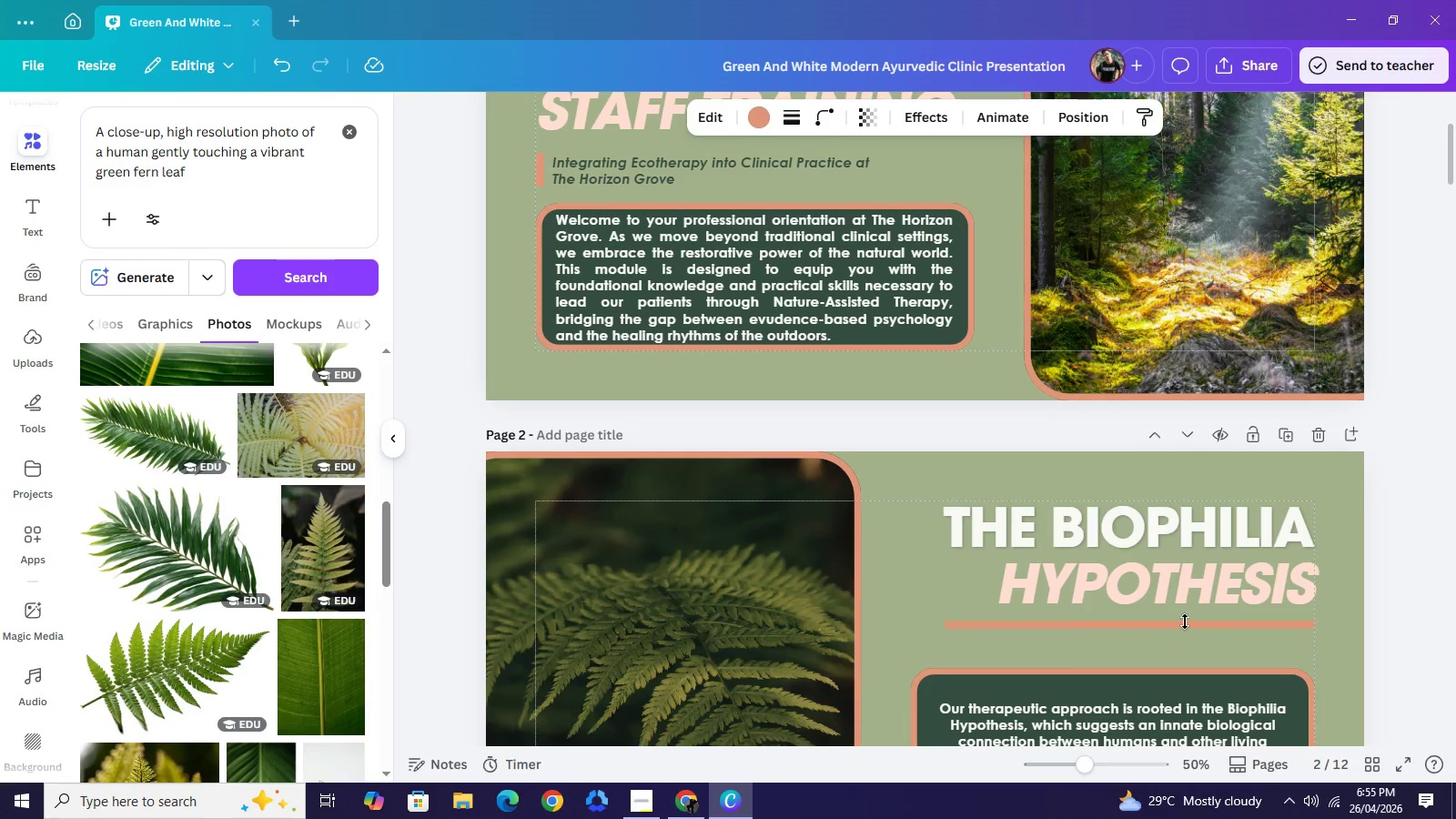 
key(ArrowDown)
 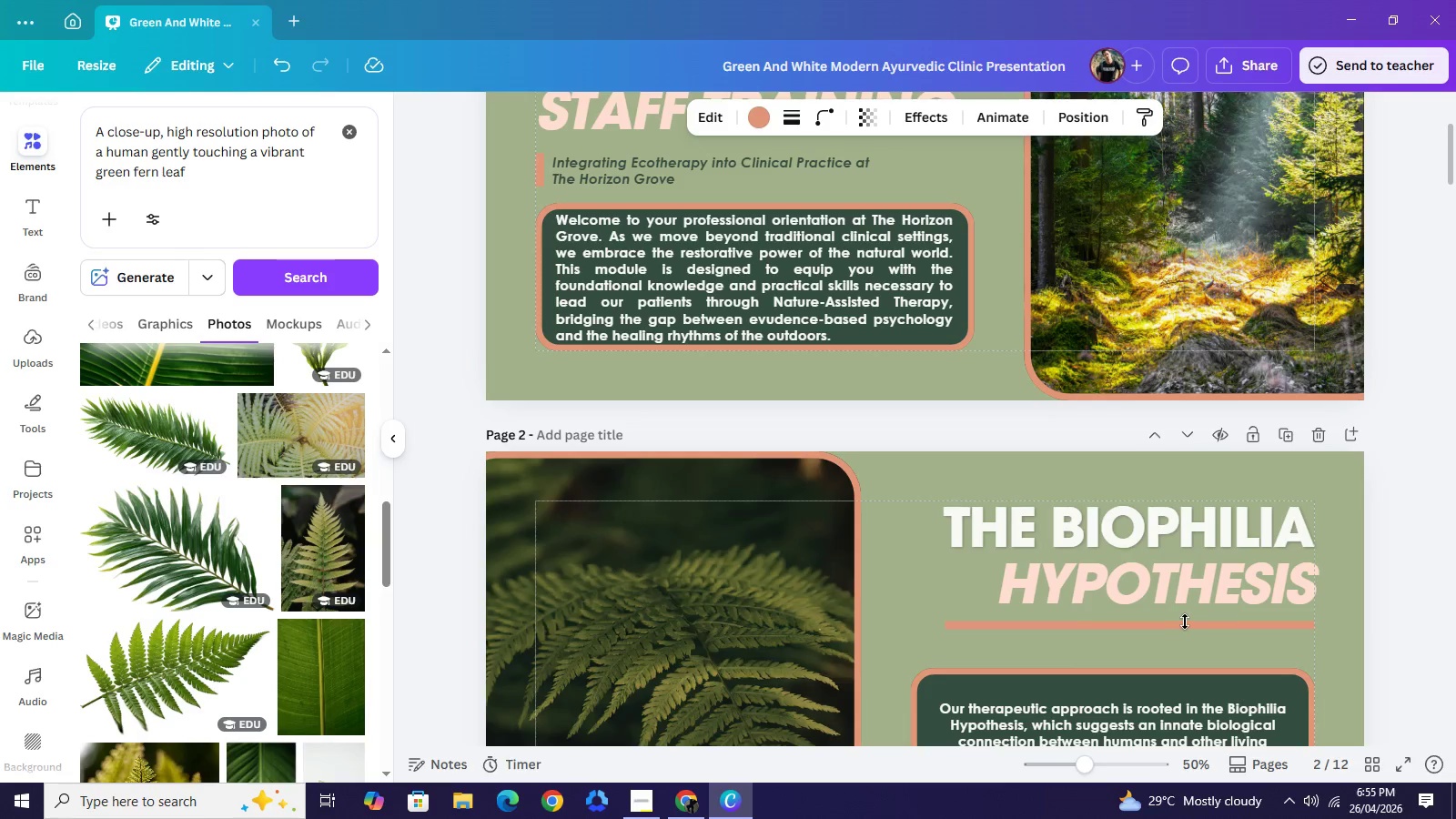 
key(ArrowDown)
 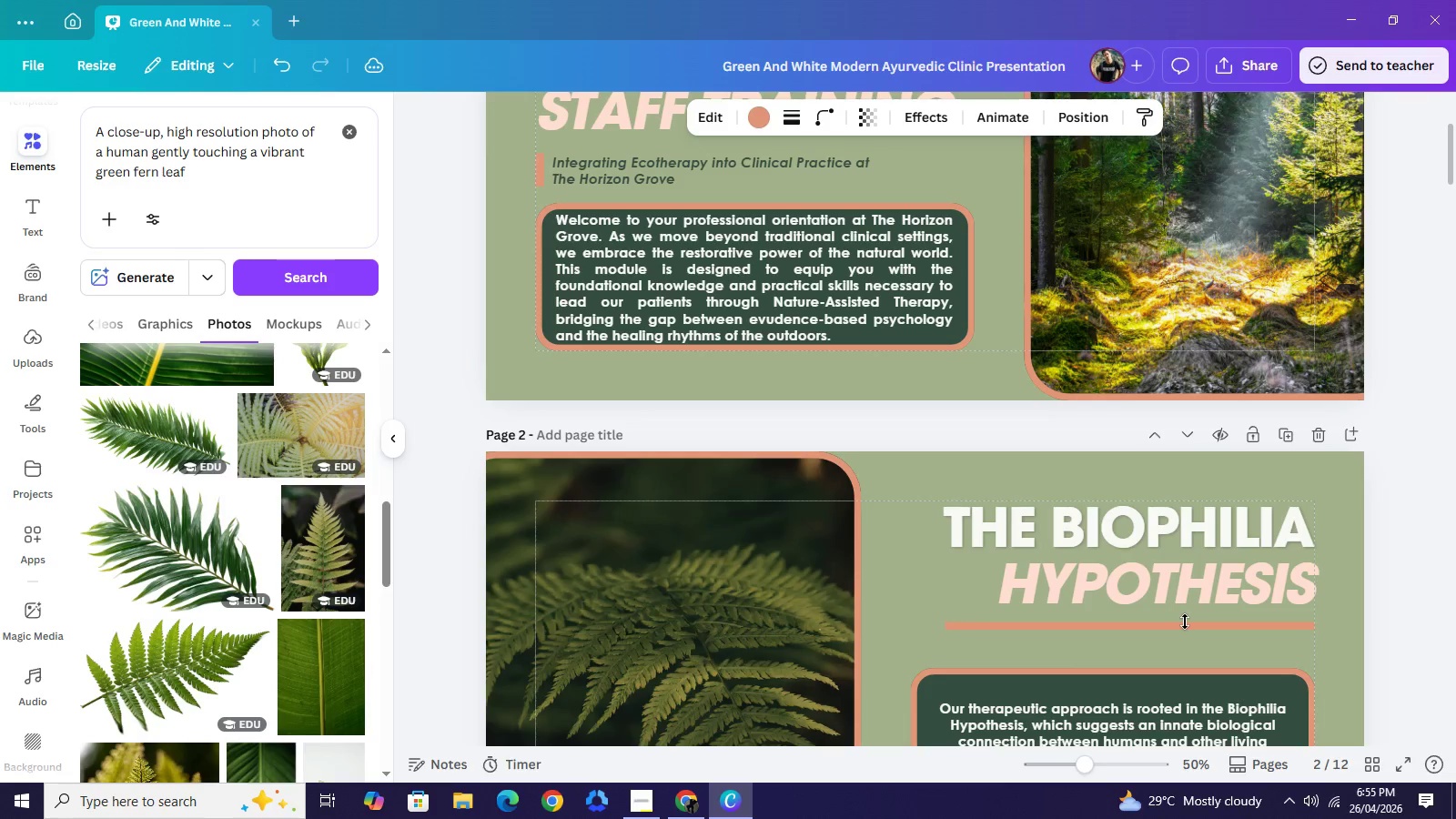 
key(ArrowDown)
 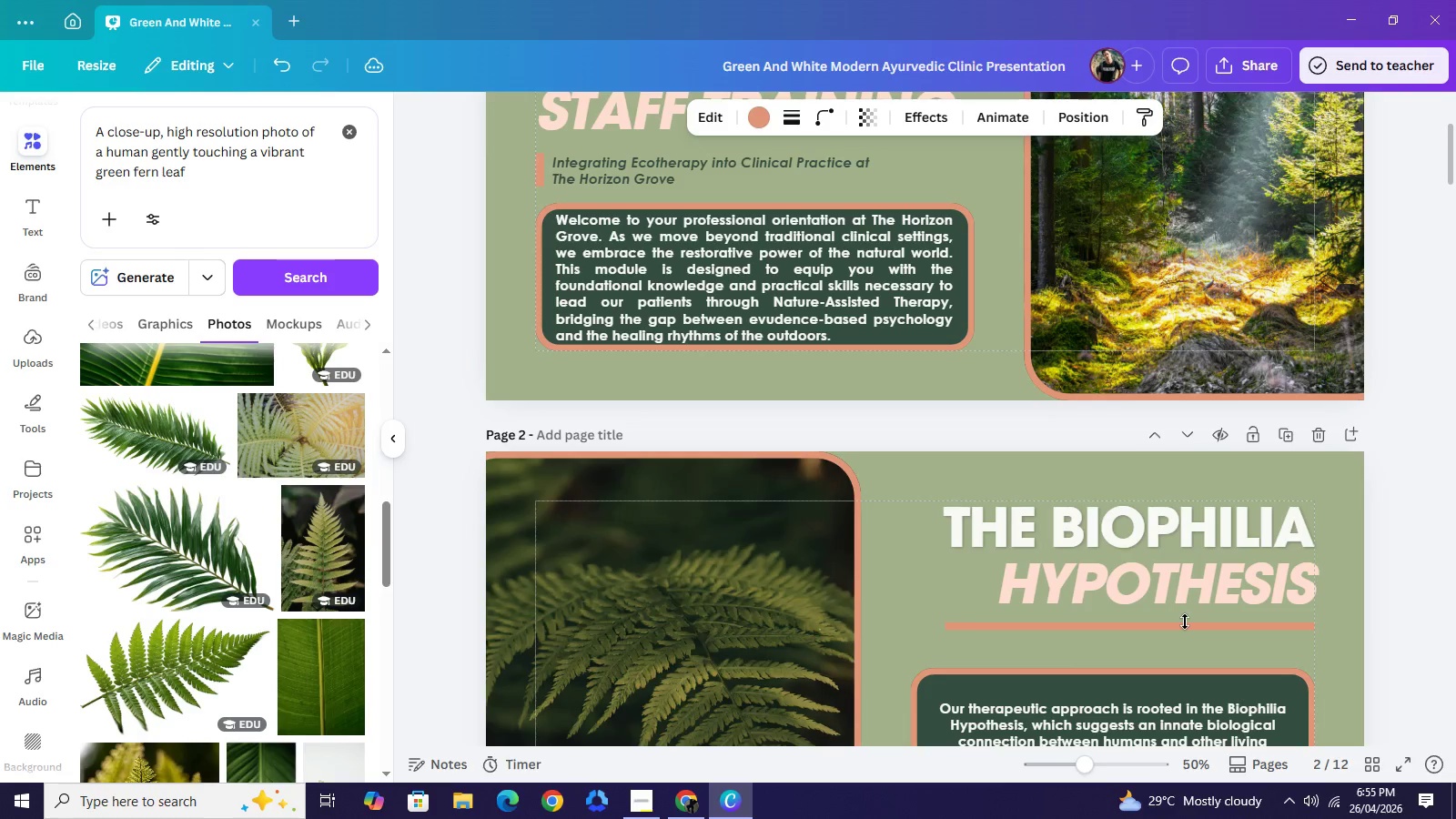 
key(ArrowDown)
 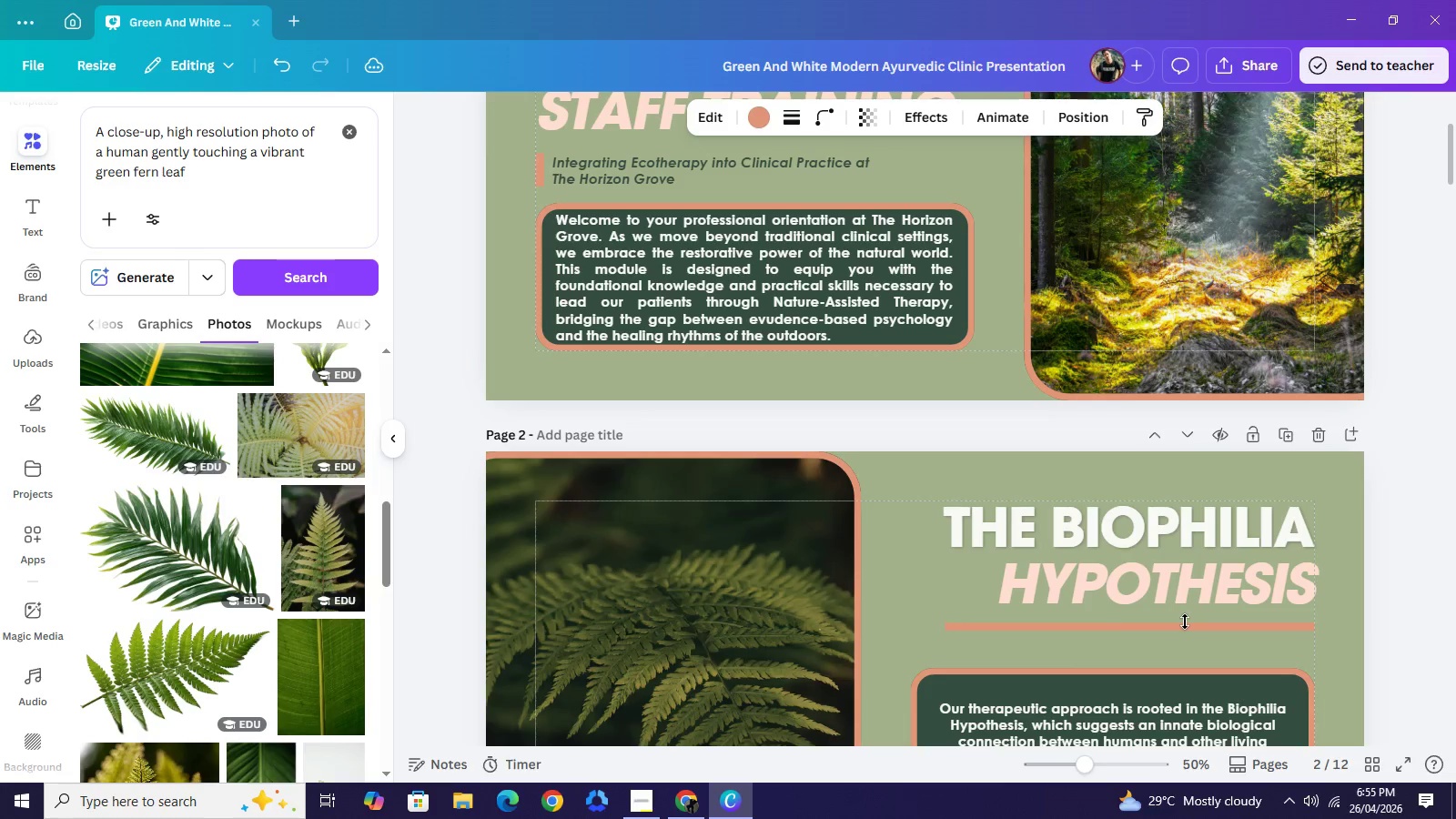 
key(ArrowDown)
 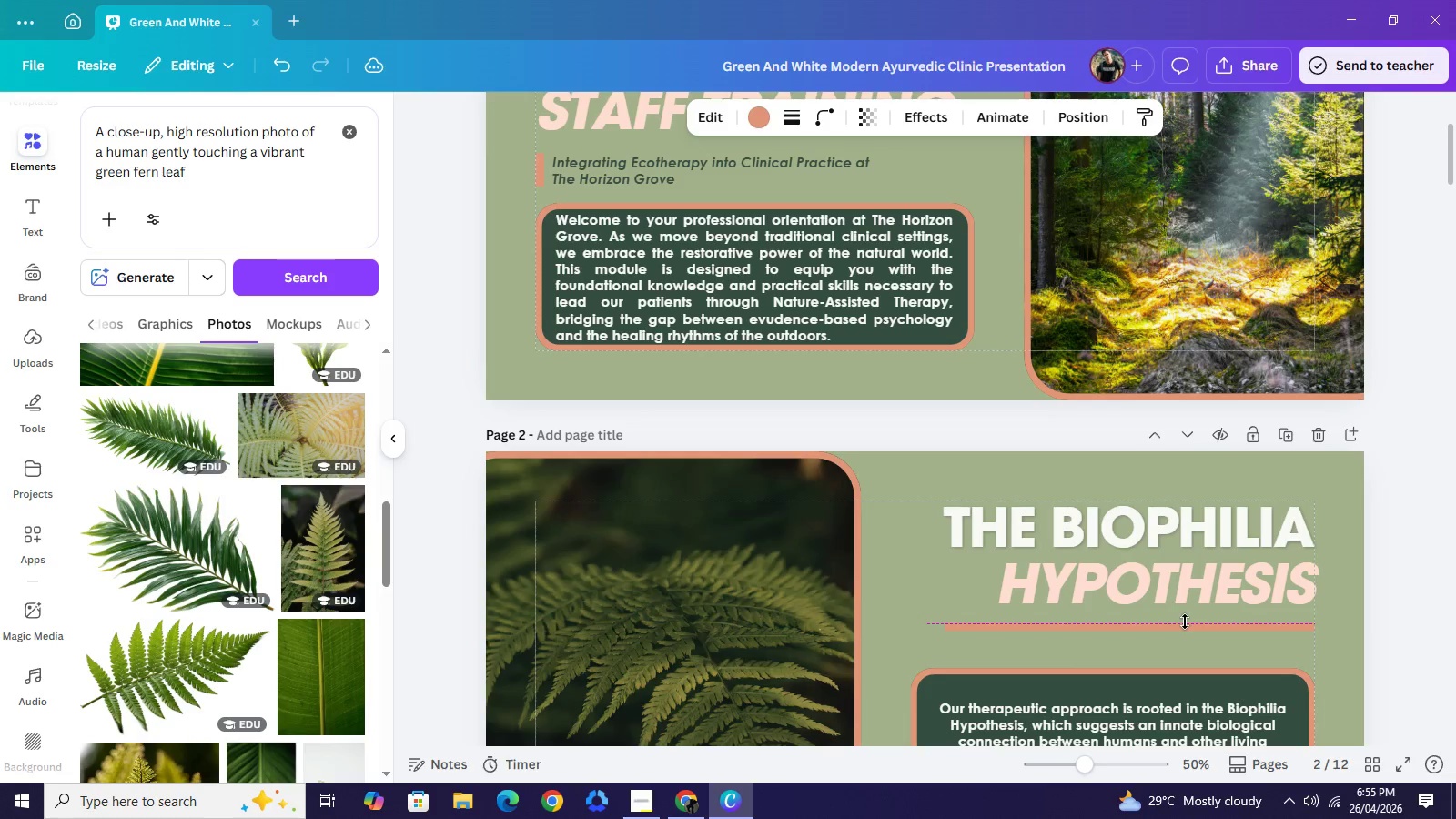 
key(ArrowDown)
 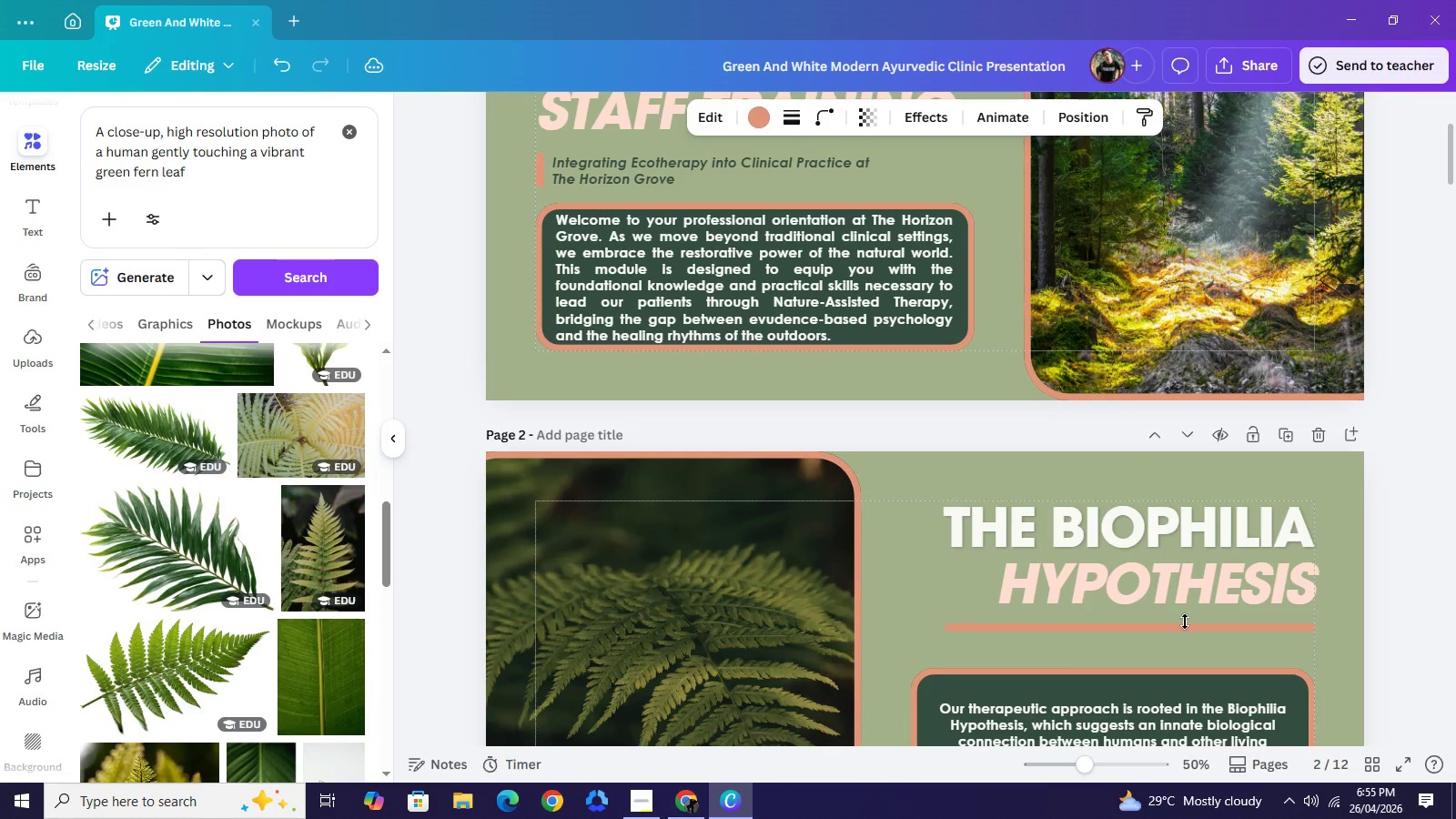 
key(ArrowDown)
 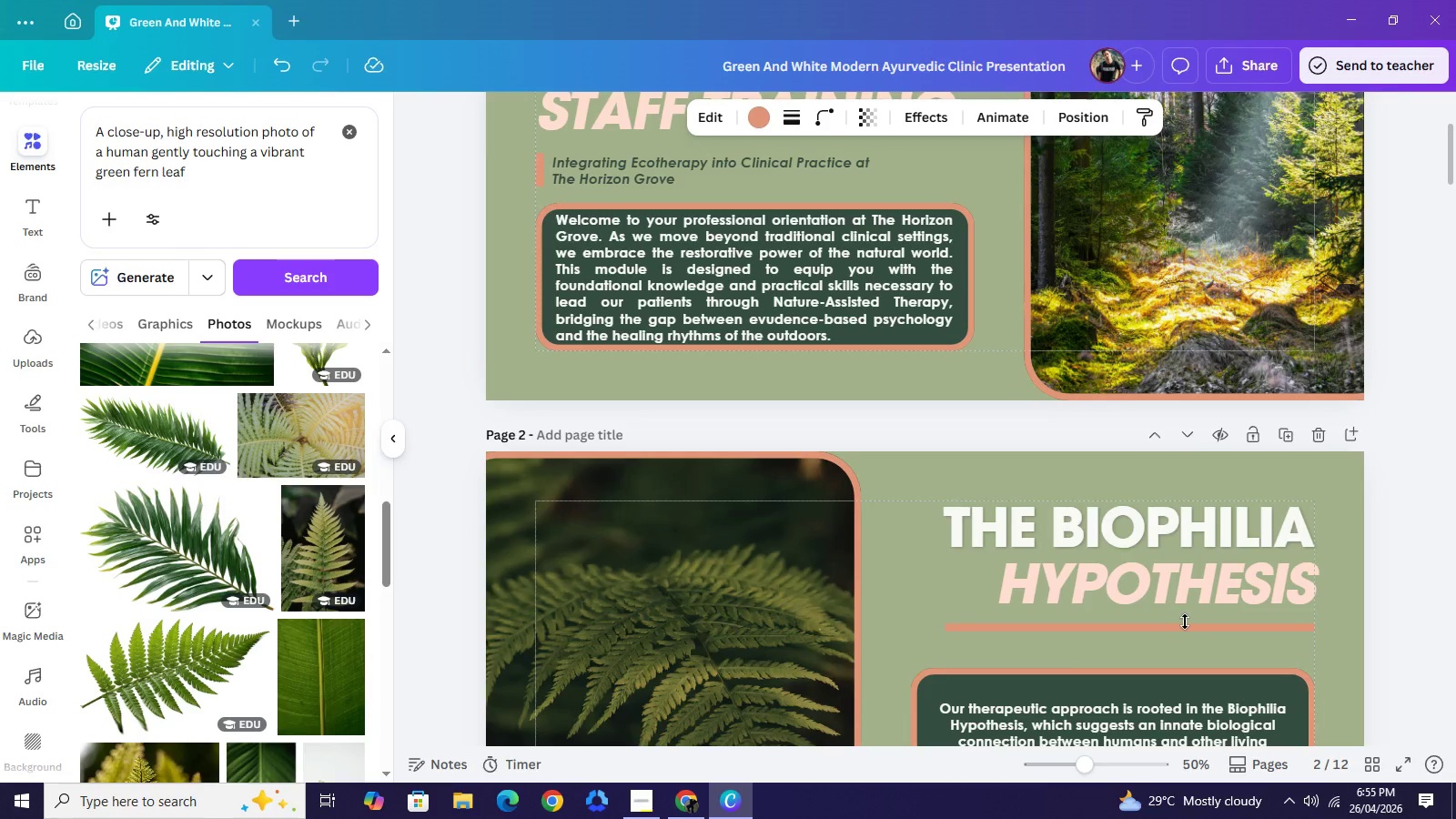 
key(ArrowDown)
 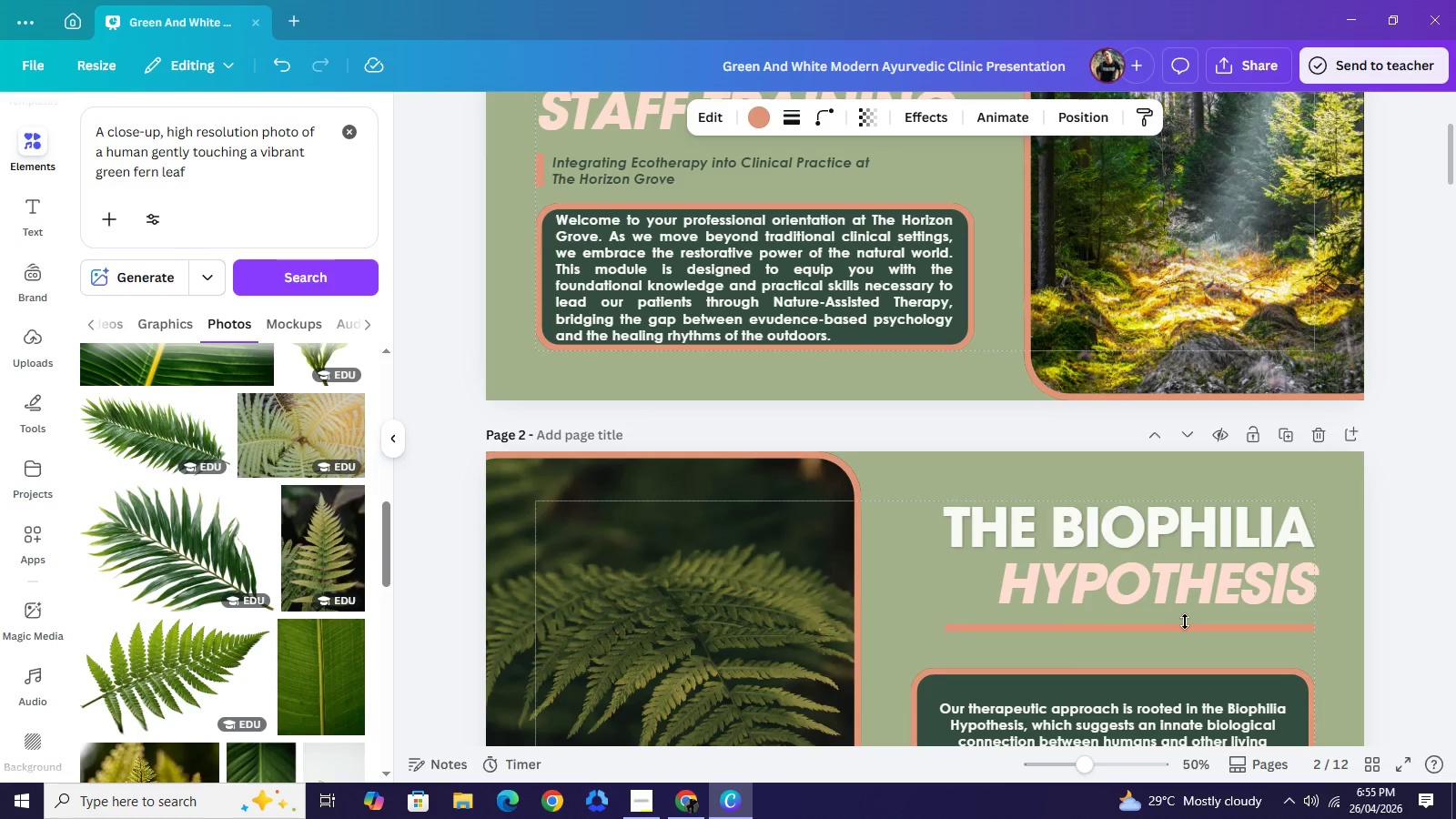 
key(ArrowDown)
 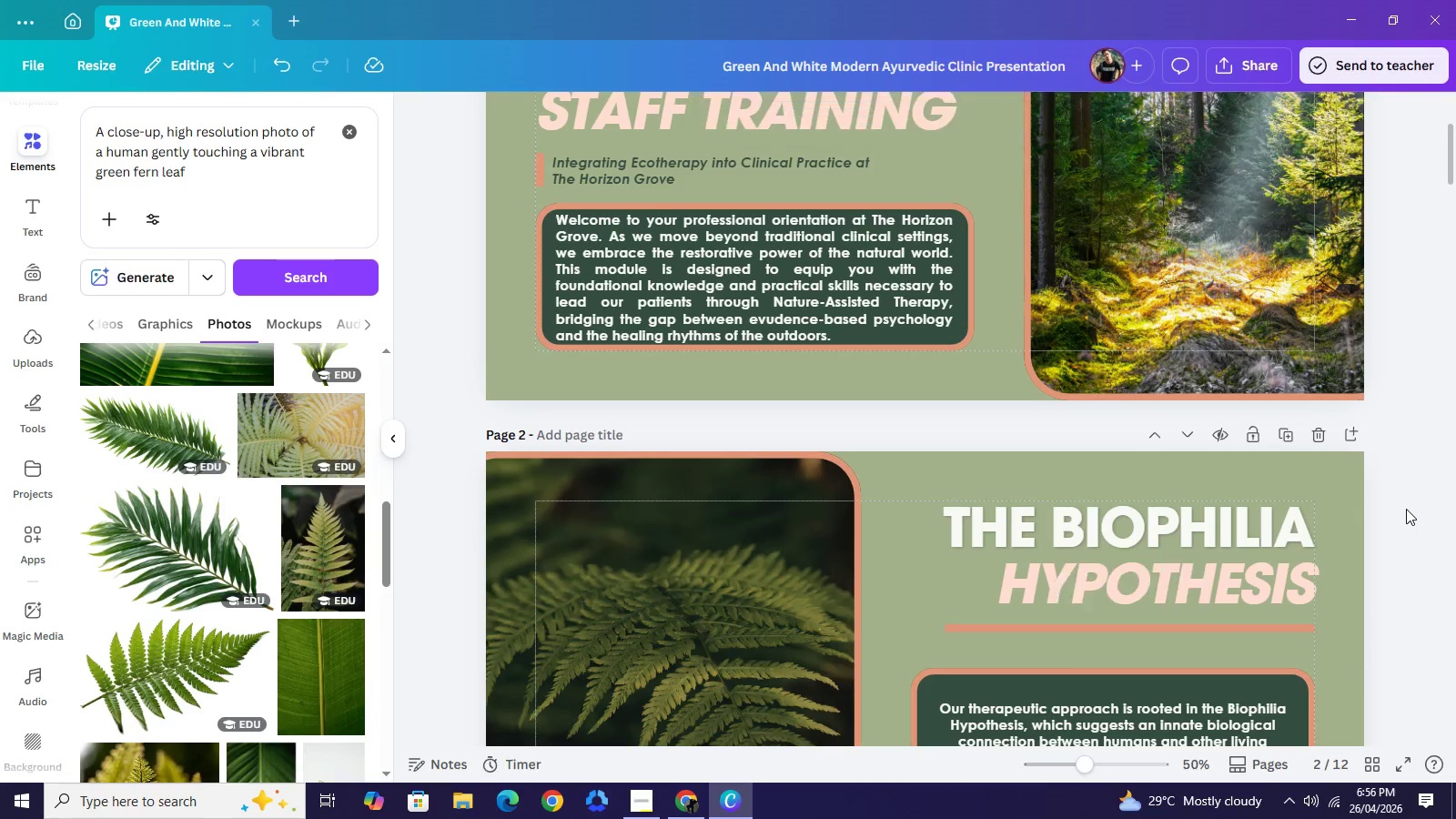 
double_click([1406, 509])
 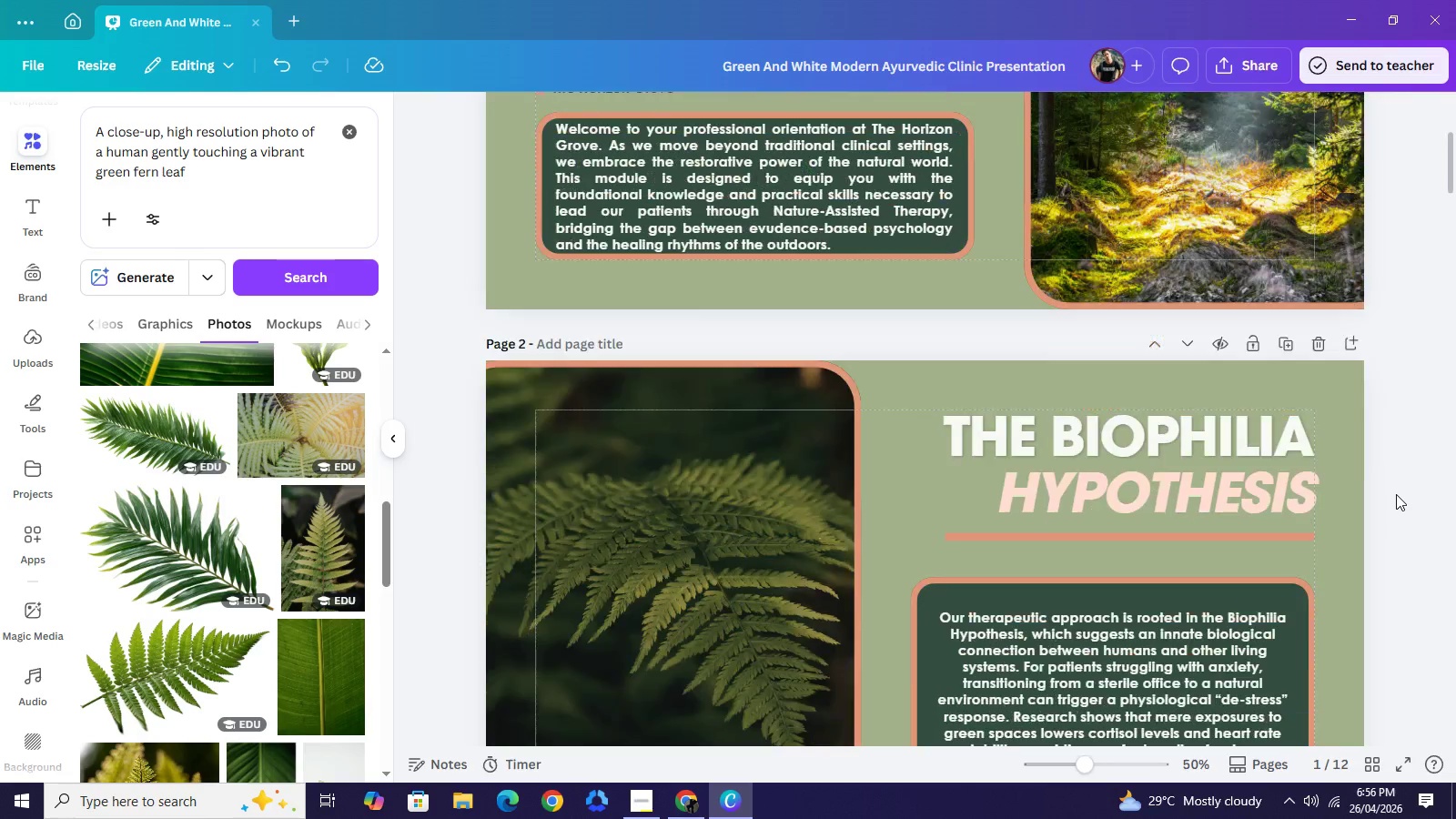 
scroll: coordinate [1371, 482], scroll_direction: down, amount: 8.0
 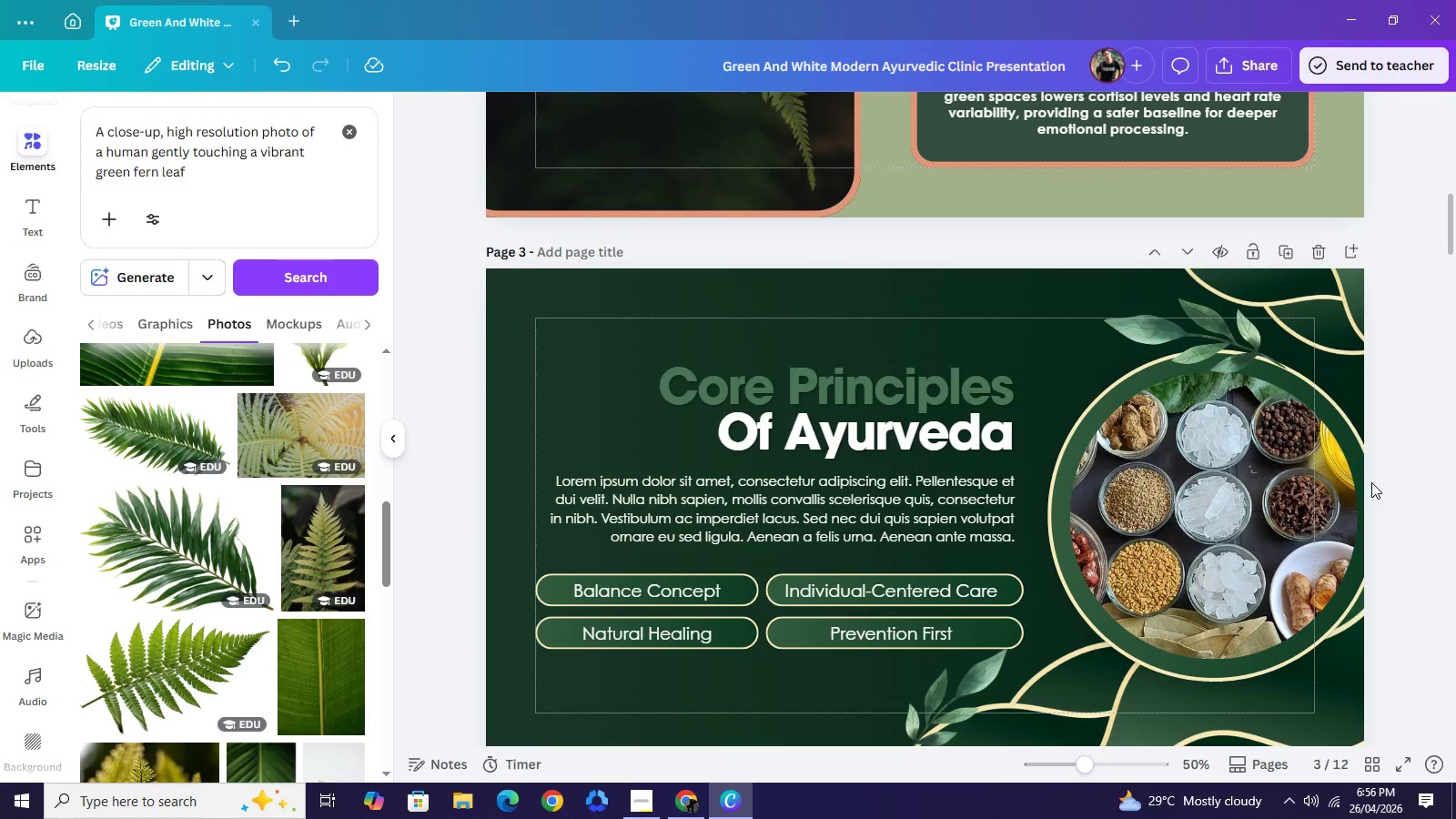 
scroll: coordinate [1371, 482], scroll_direction: down, amount: 1.0
 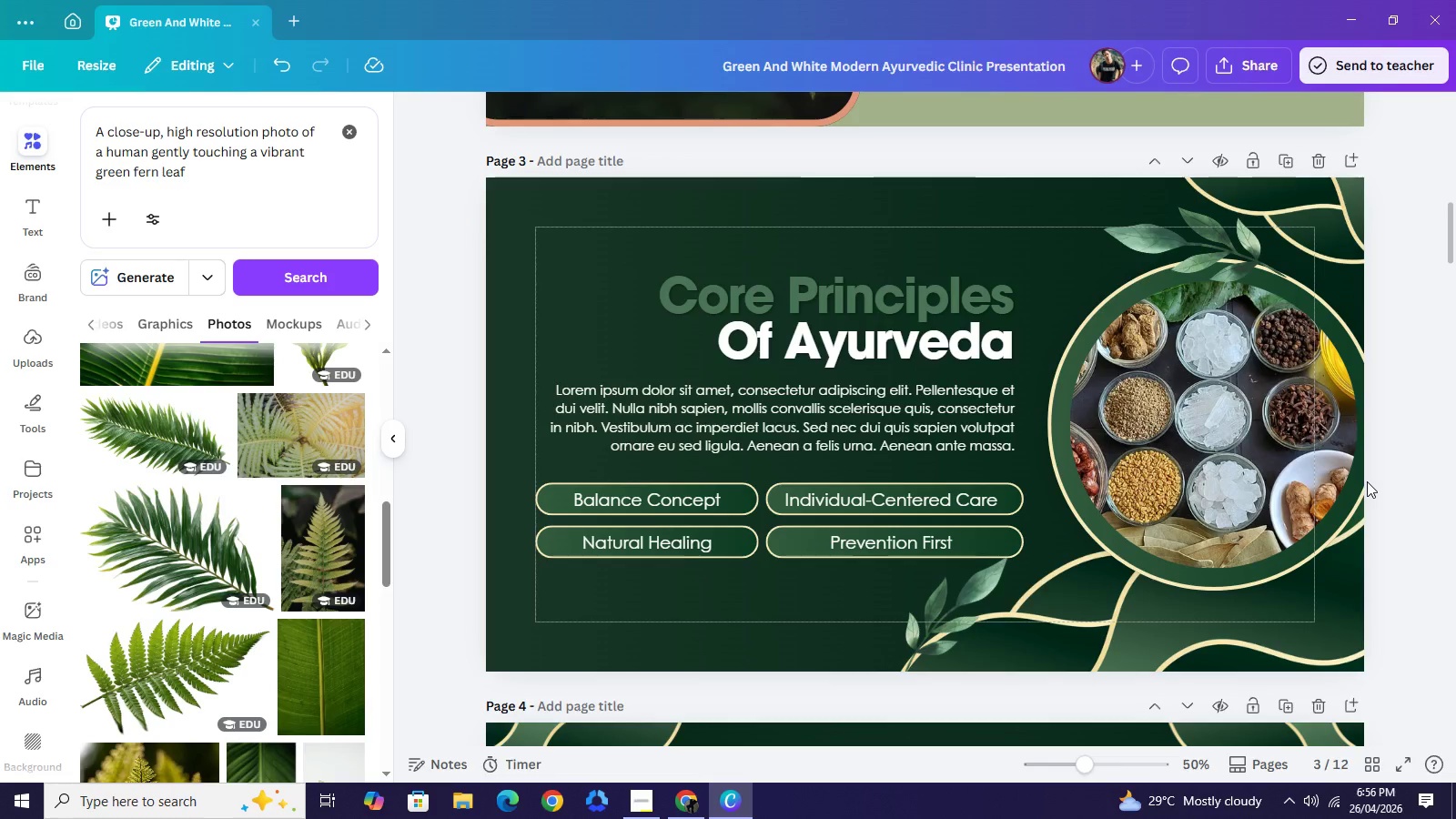 
wait(16.4)
 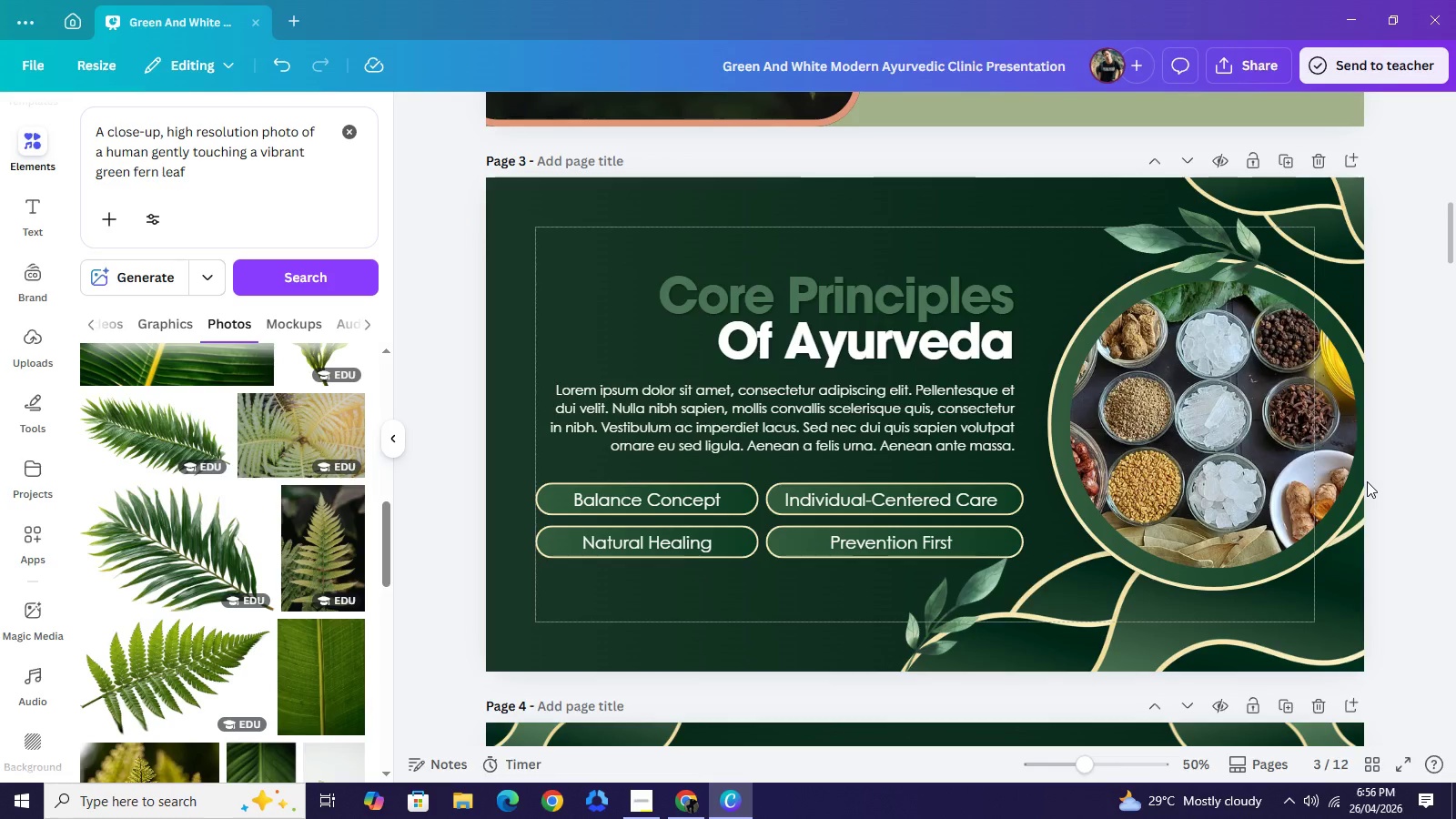 
left_click([1240, 357])
 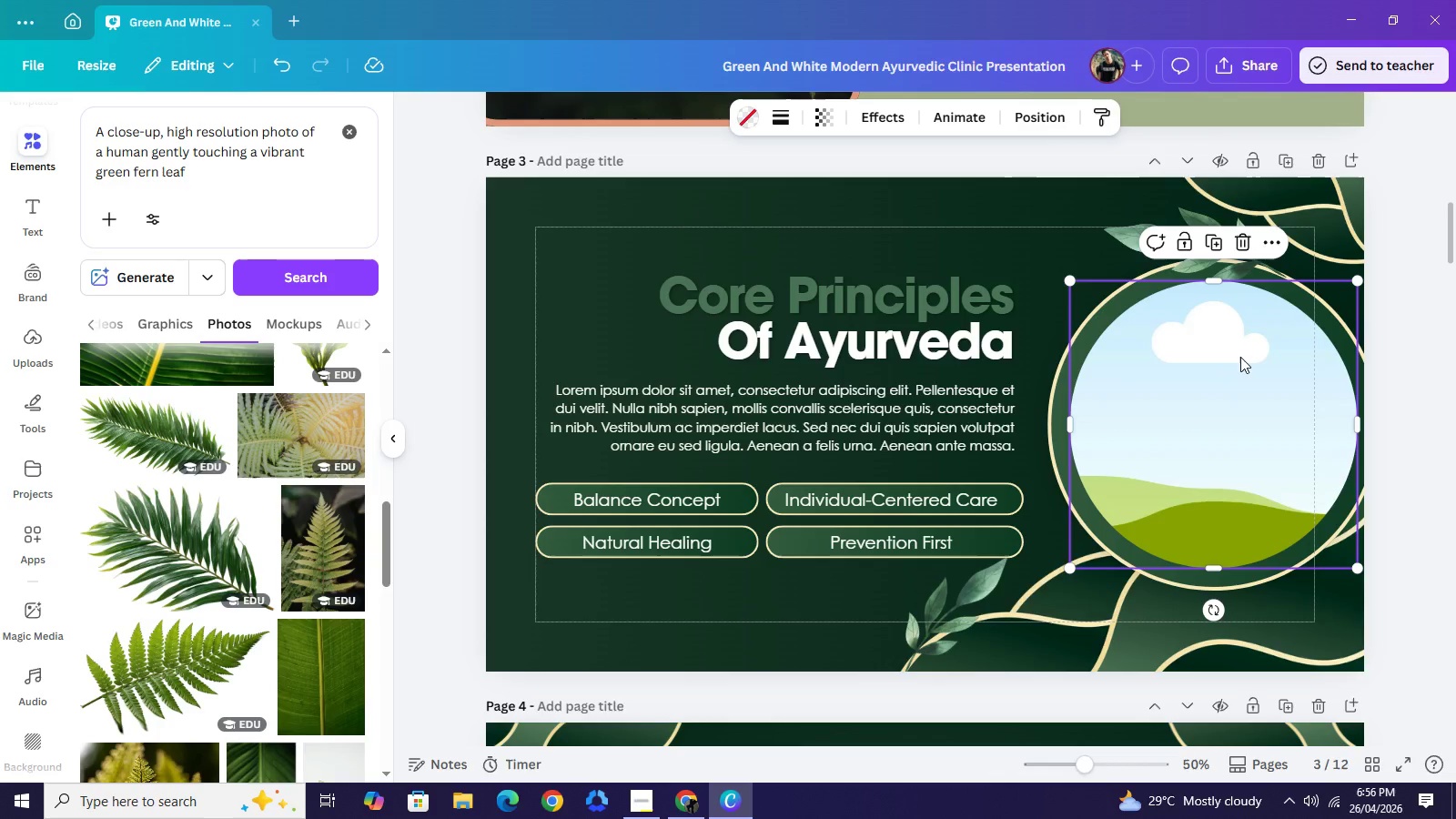 
key(Backspace)
 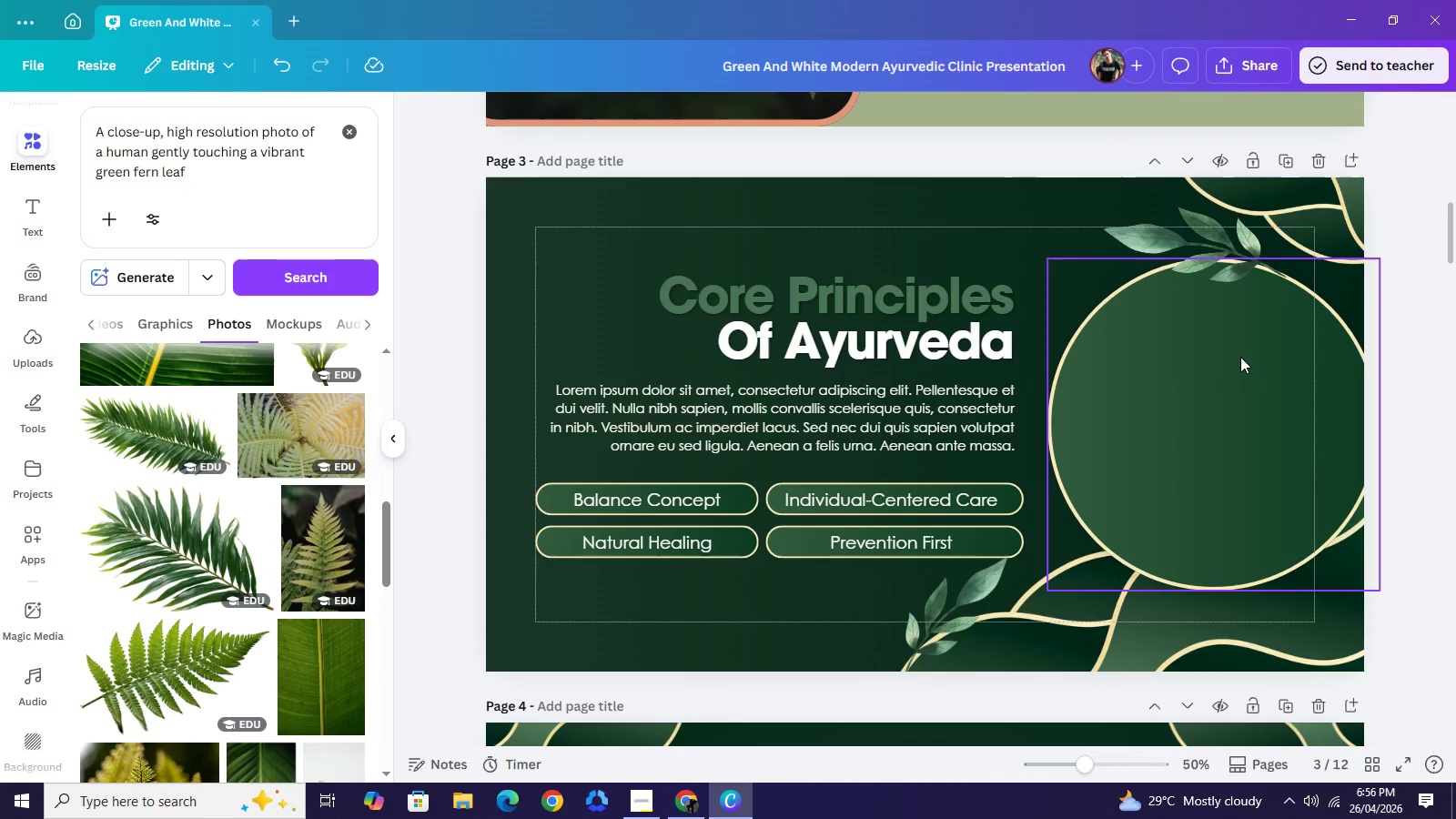 
left_click([1240, 357])
 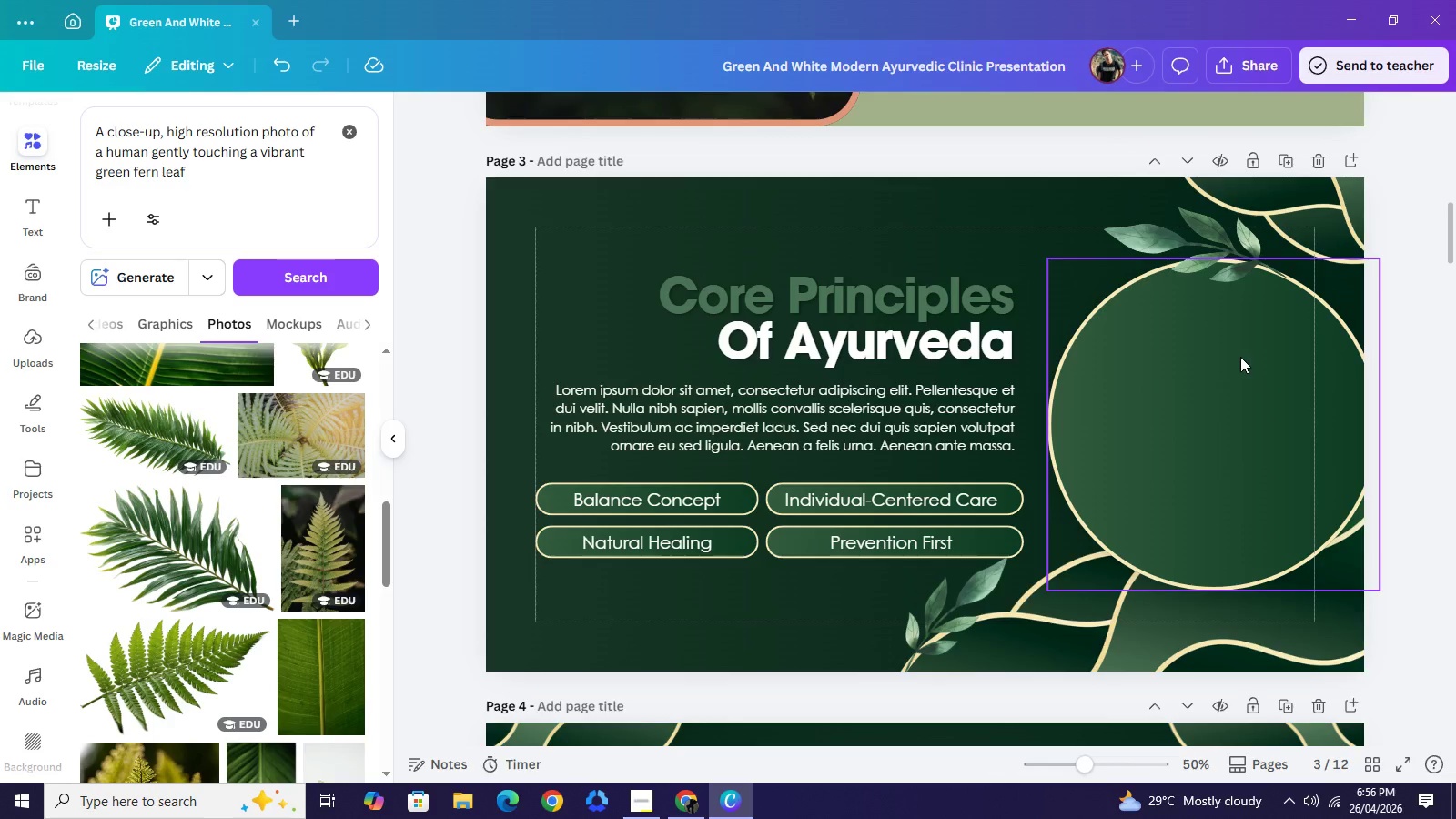 
key(Backspace)
 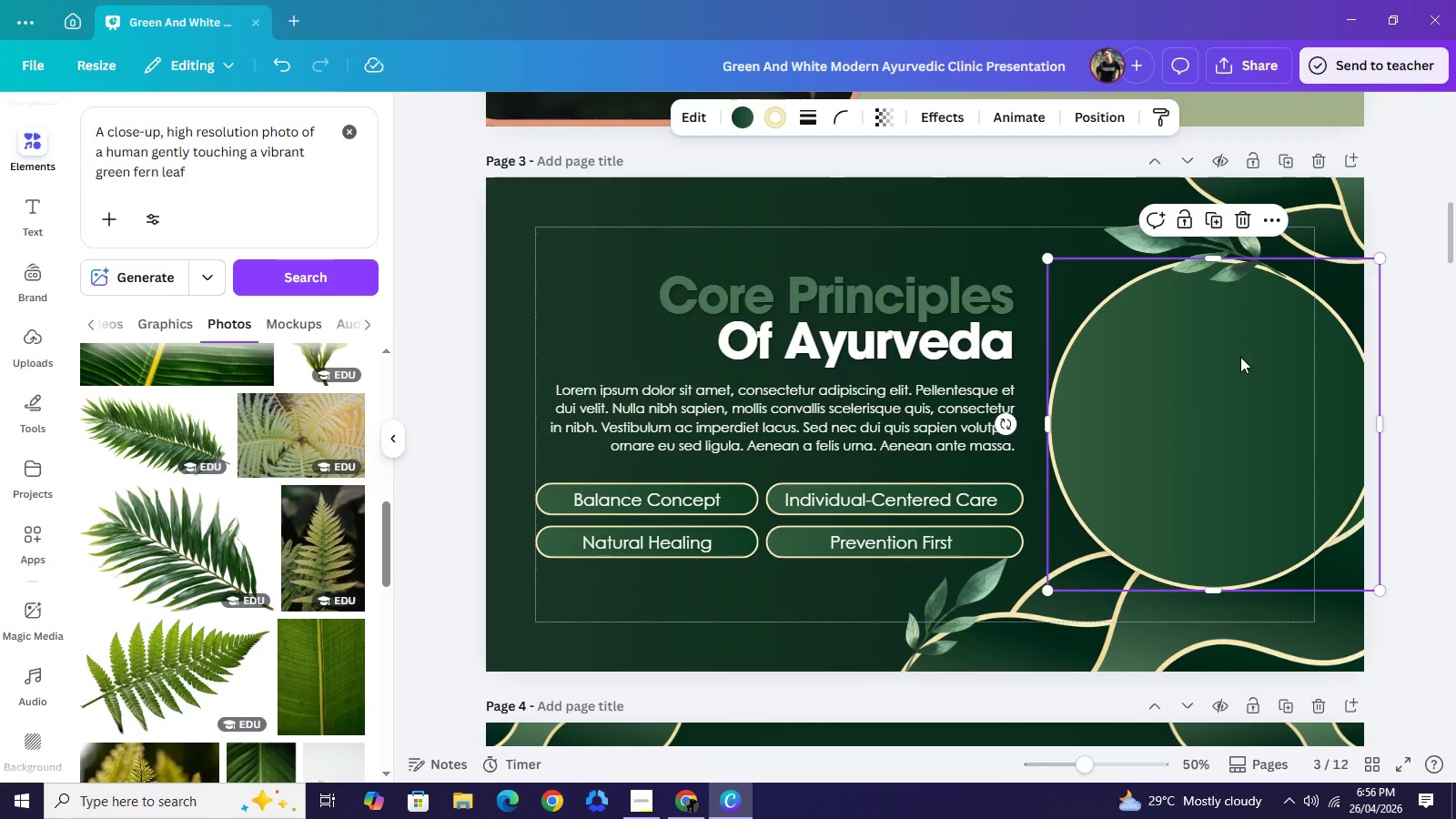 
left_click([1240, 357])
 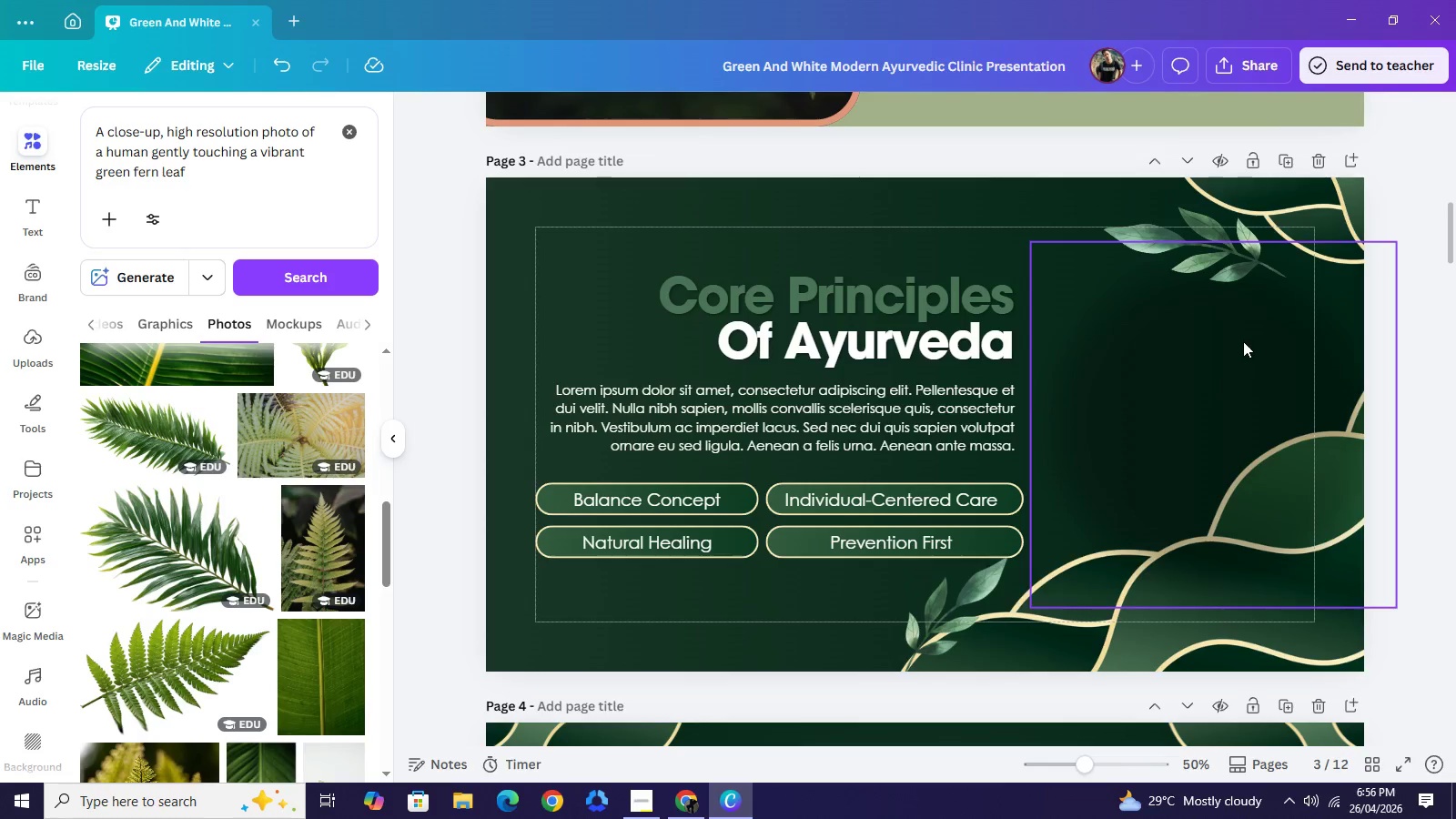 
key(Backspace)
 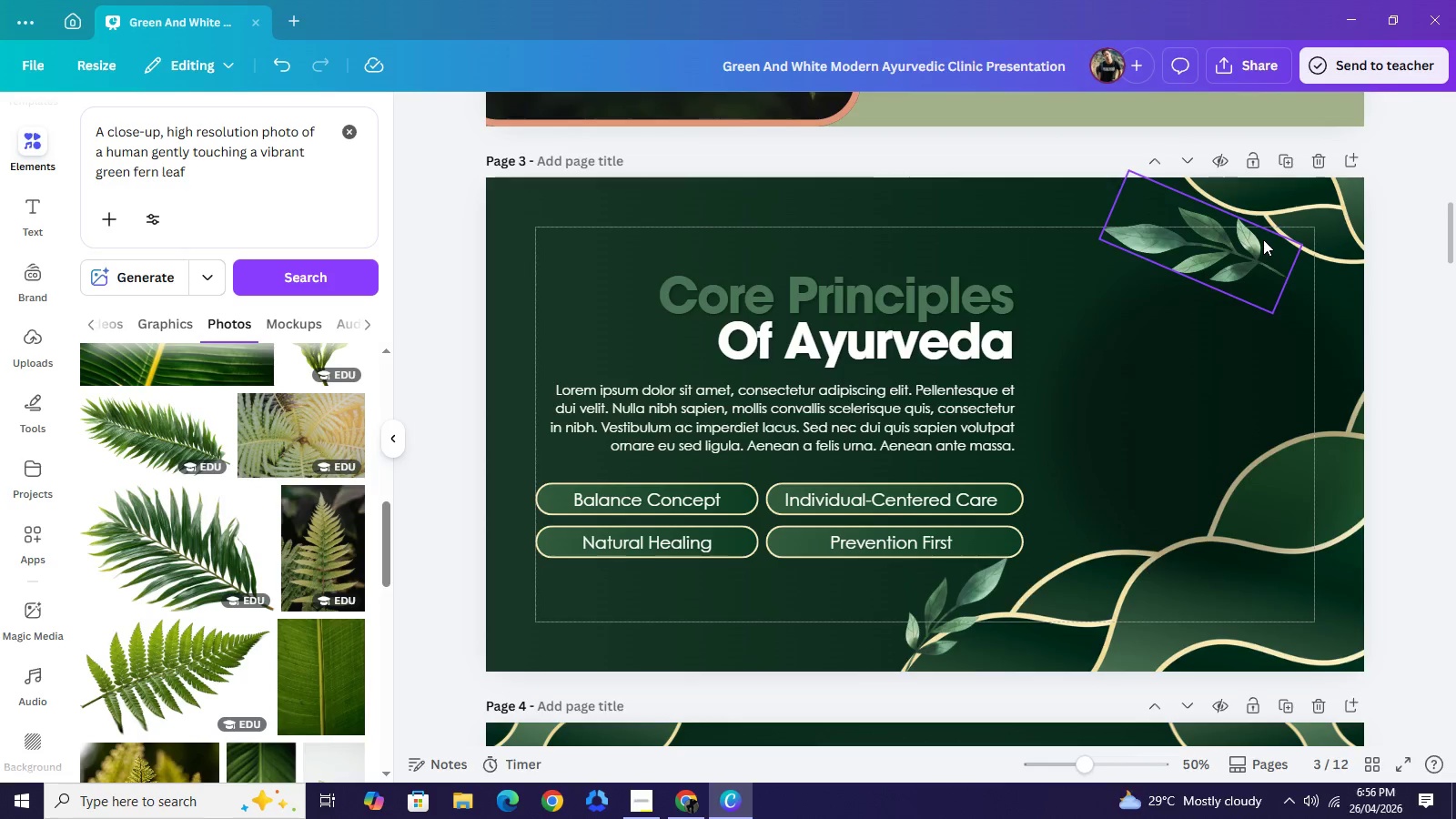 
left_click([1263, 239])
 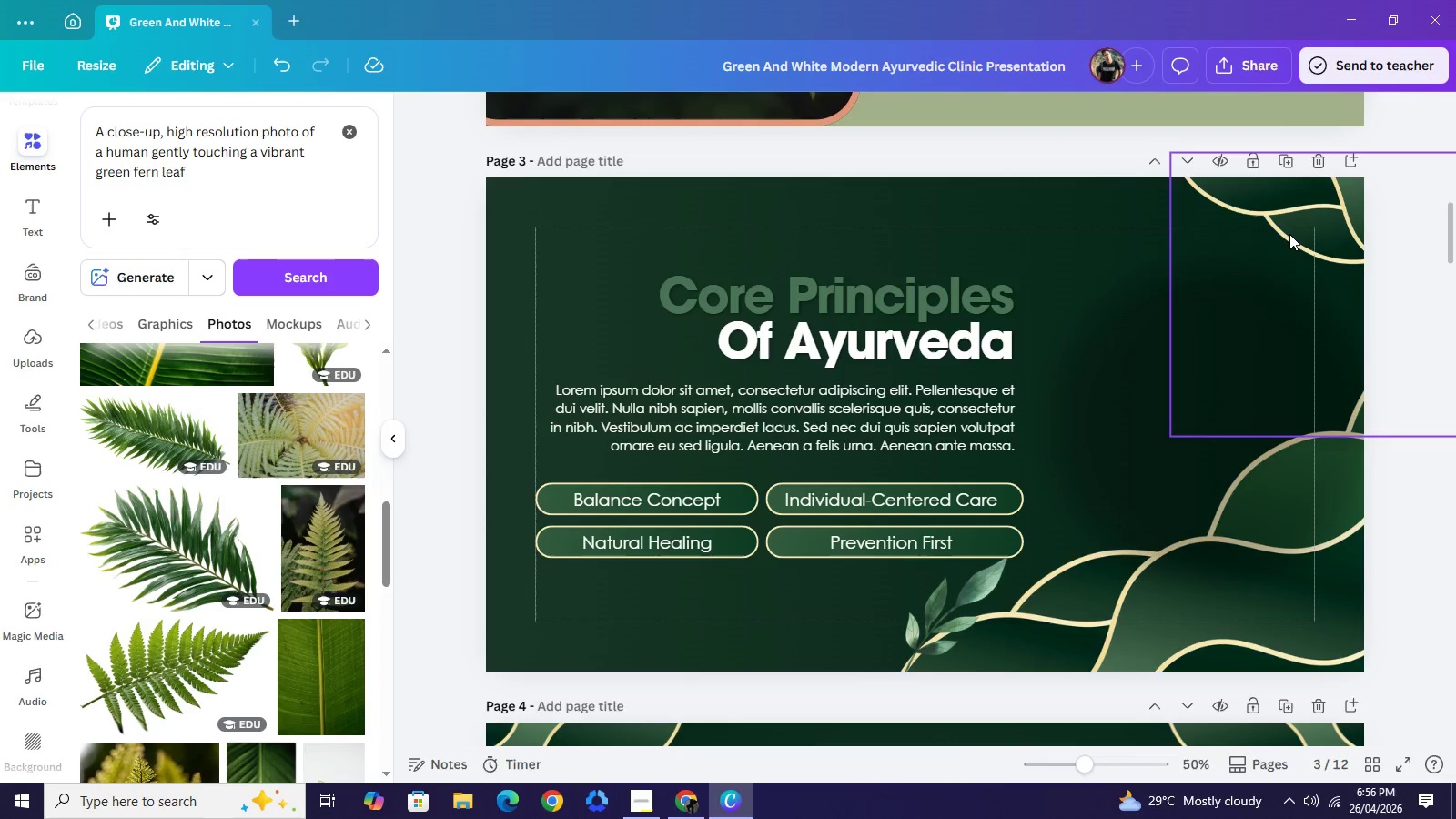 
key(Backspace)
 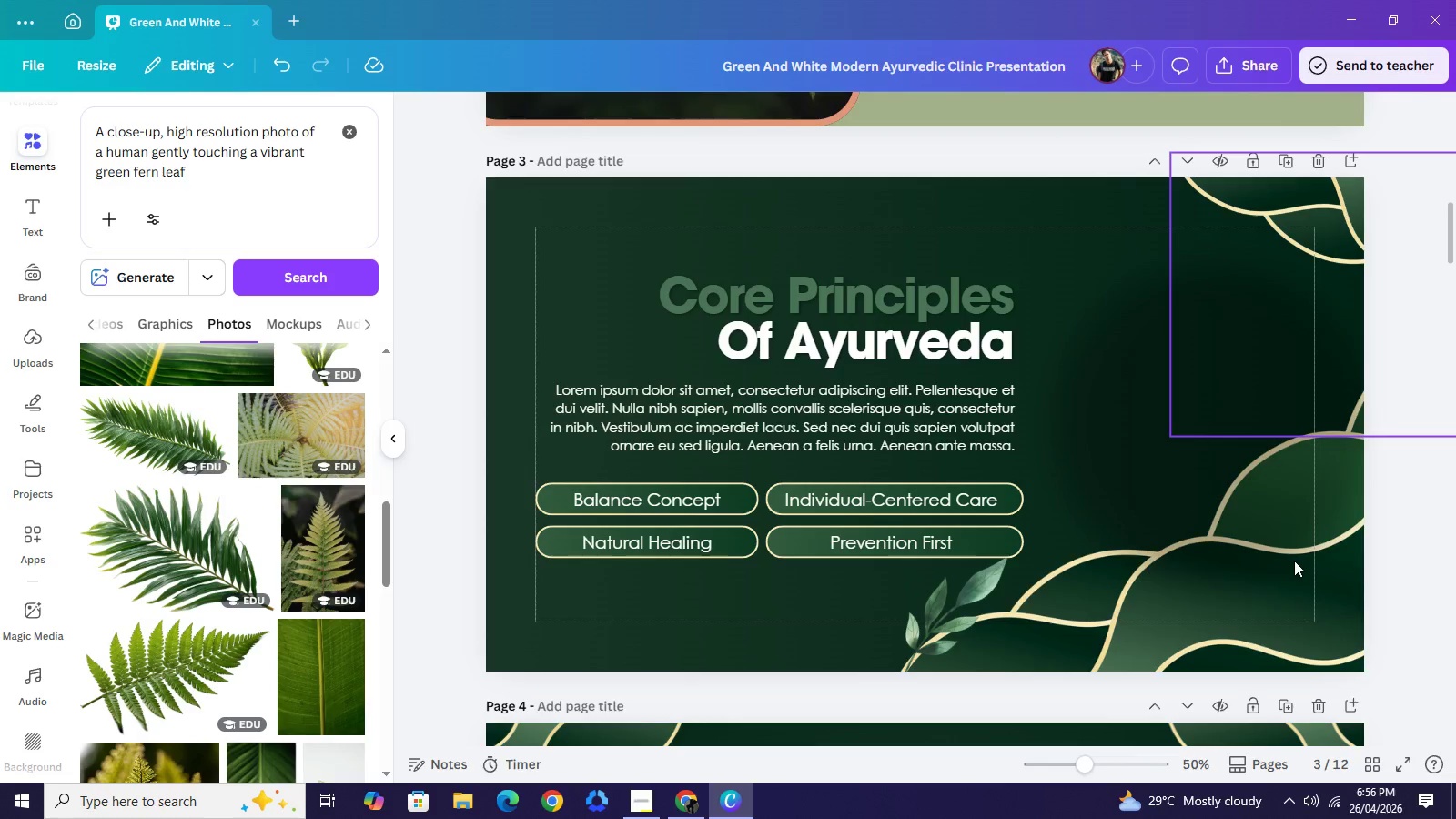 
key(Backspace)
 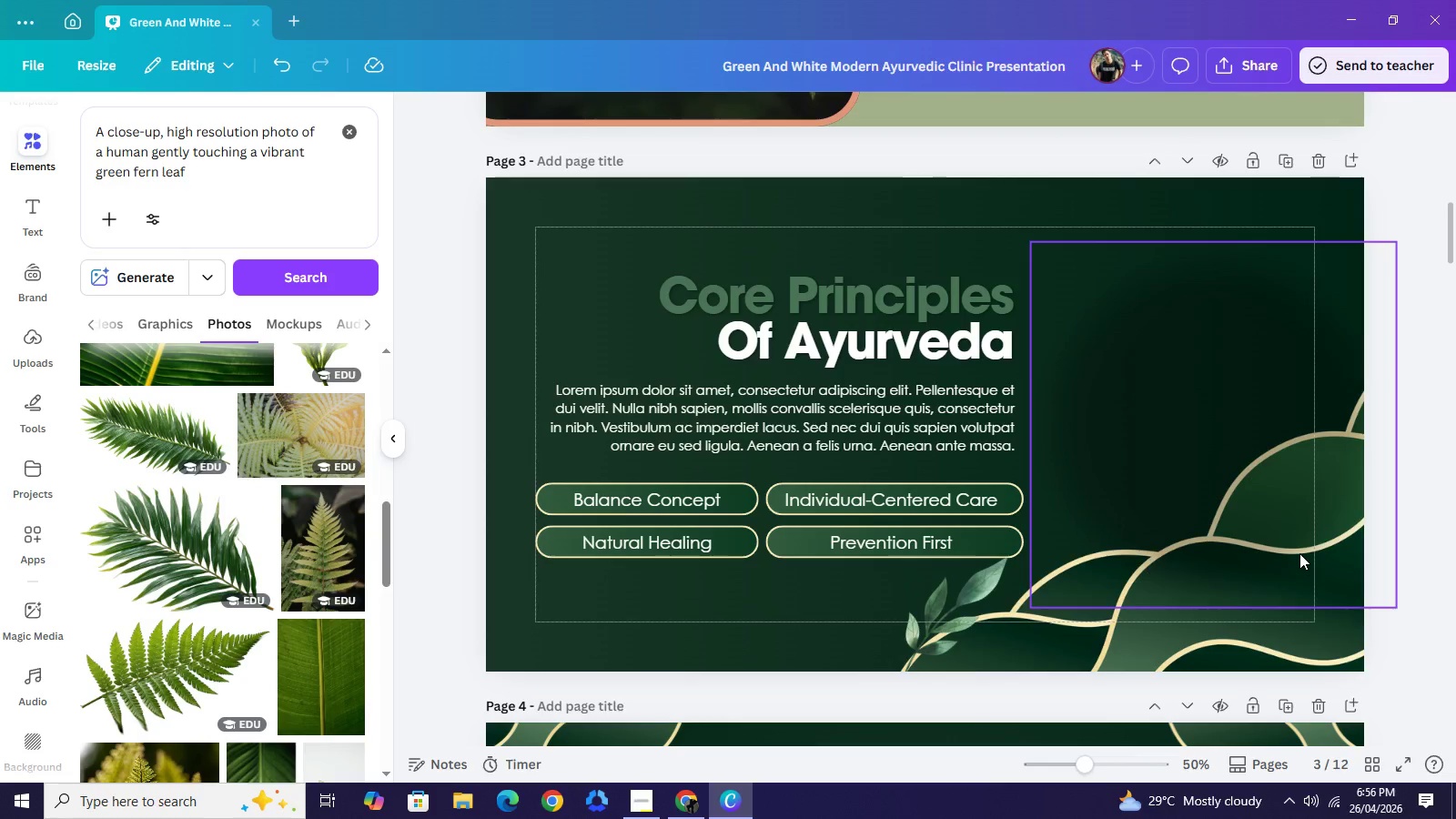 
key(Backspace)
 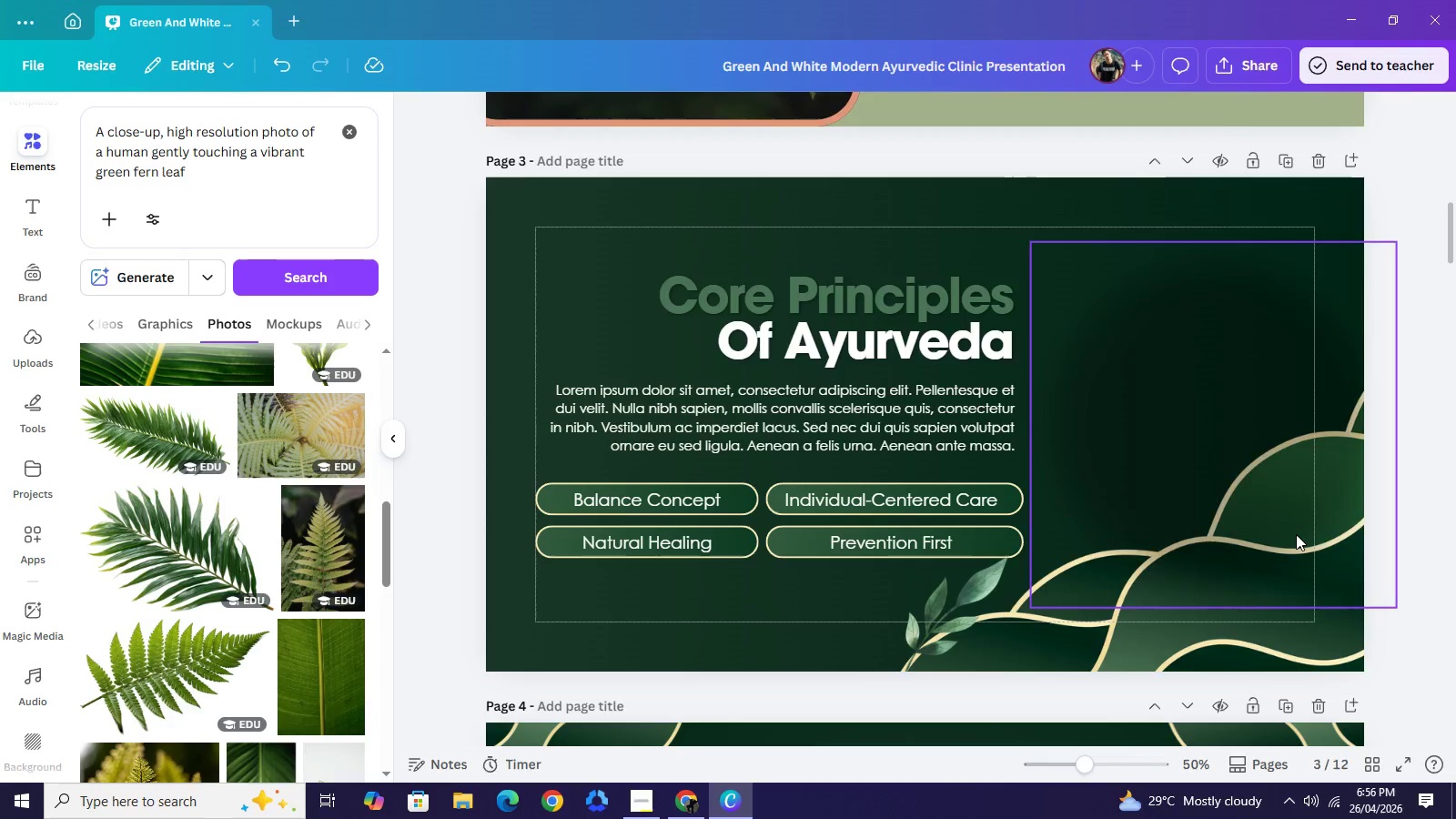 
left_click([1296, 534])
 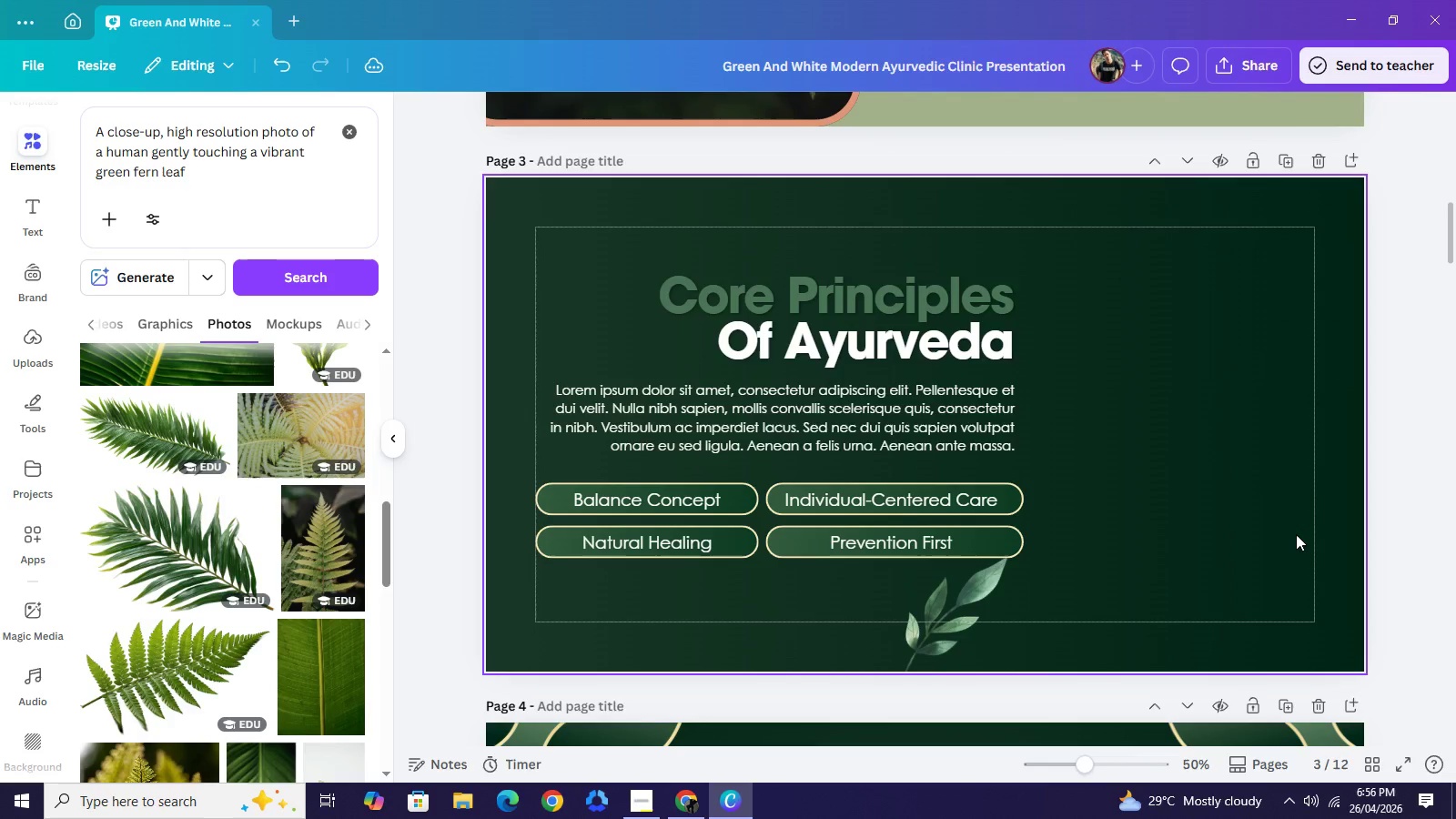 
key(Backspace)
 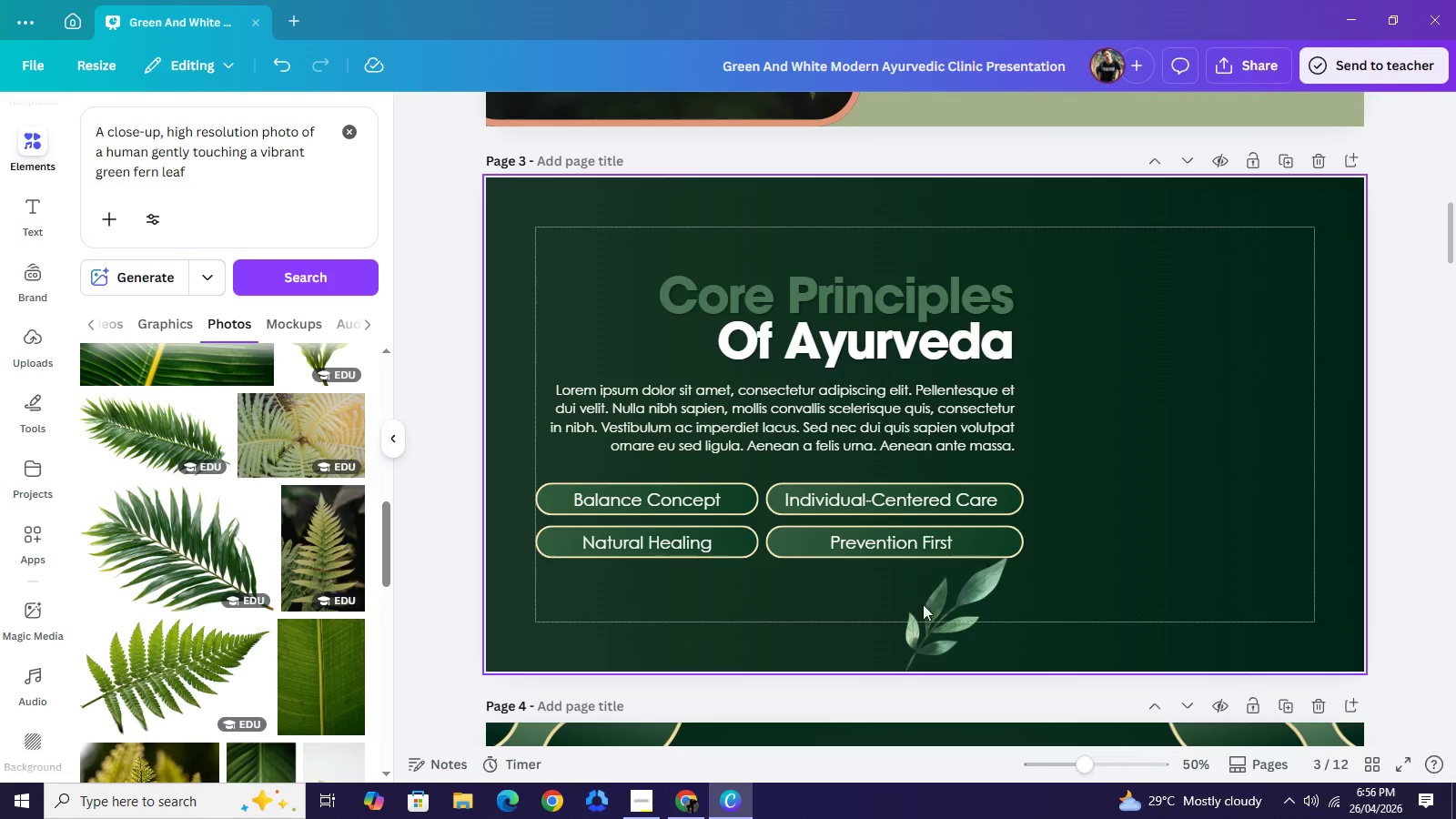 
key(Backspace)
 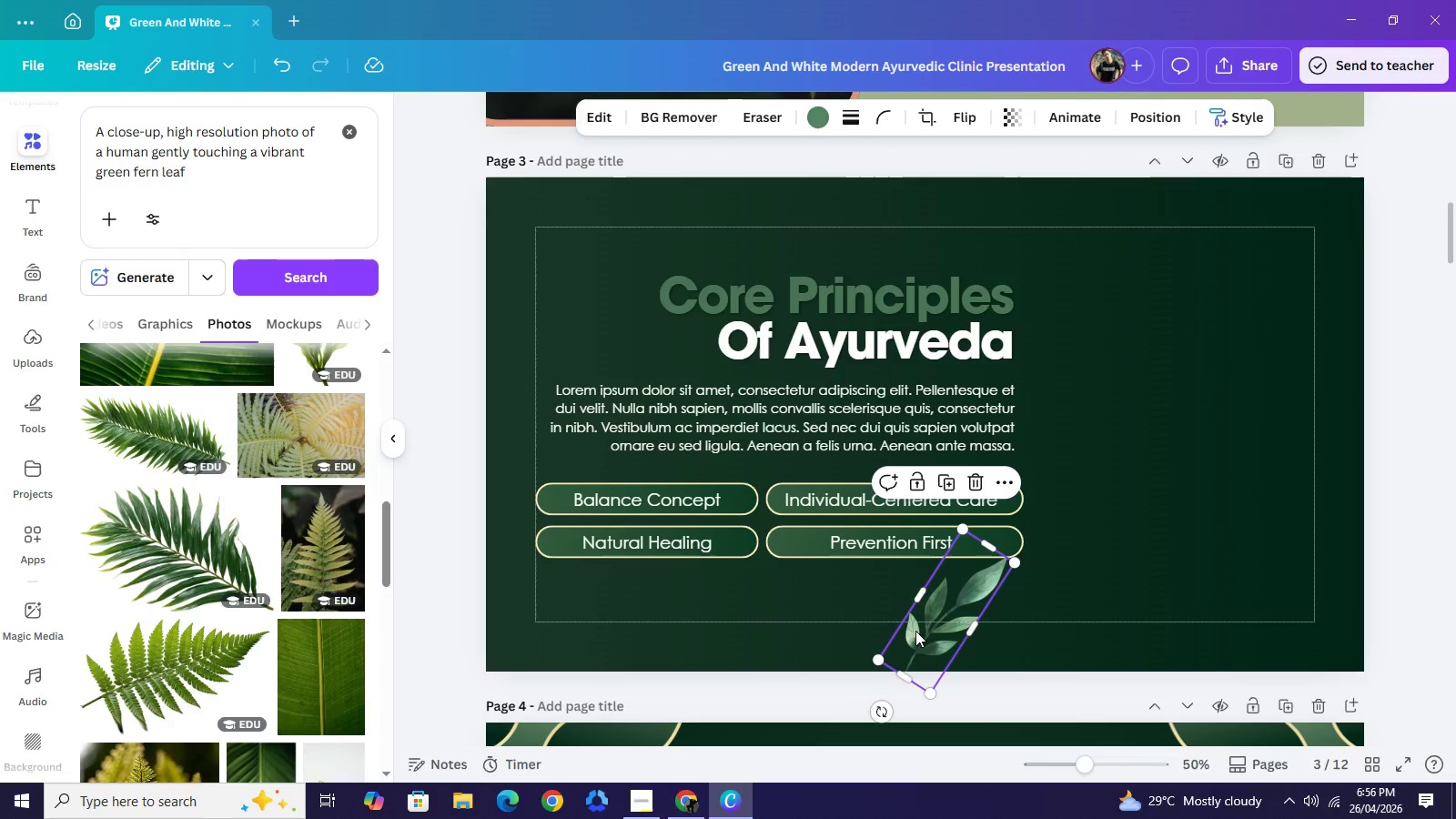 
left_click([915, 631])
 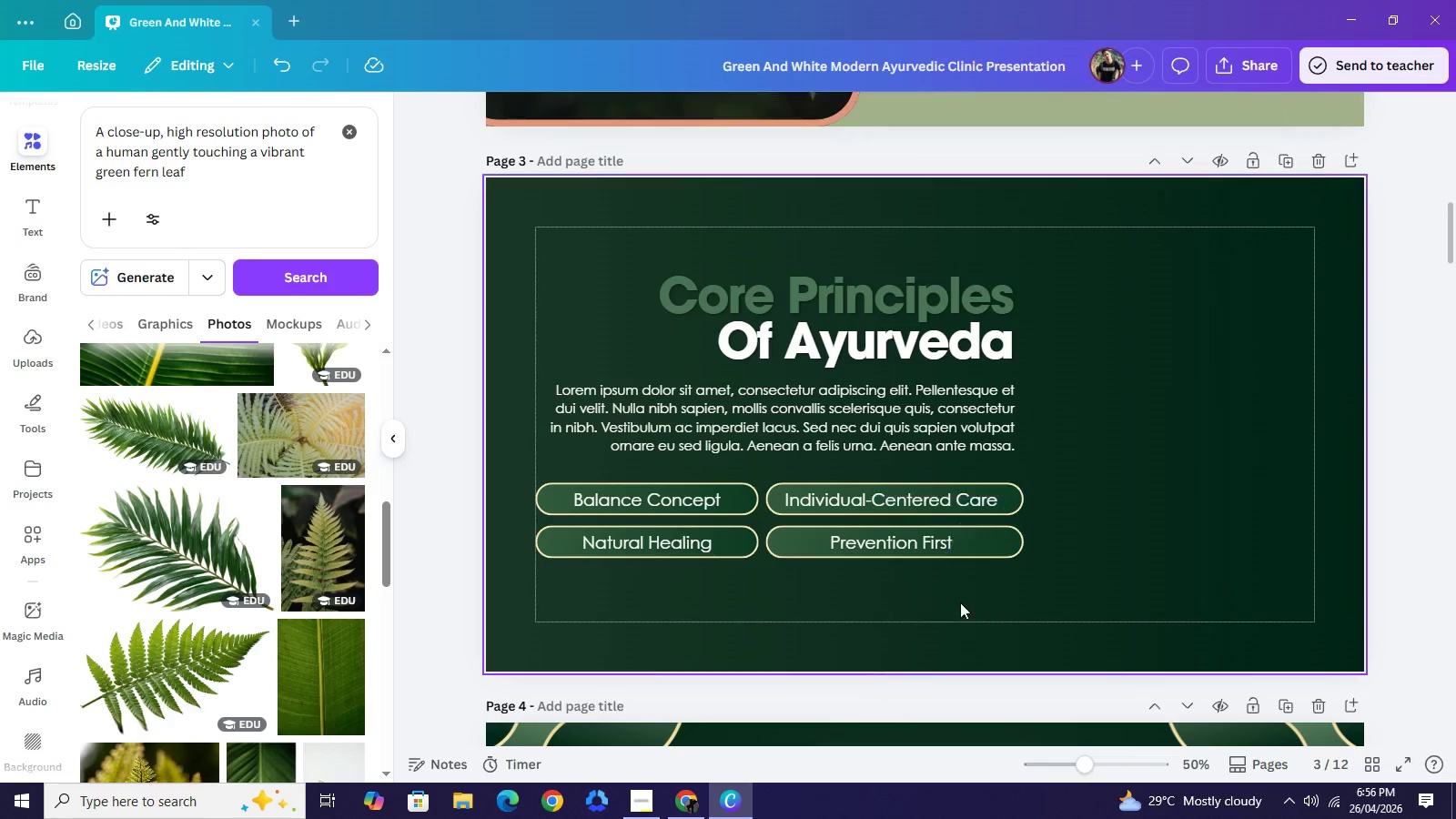 
key(Backspace)
 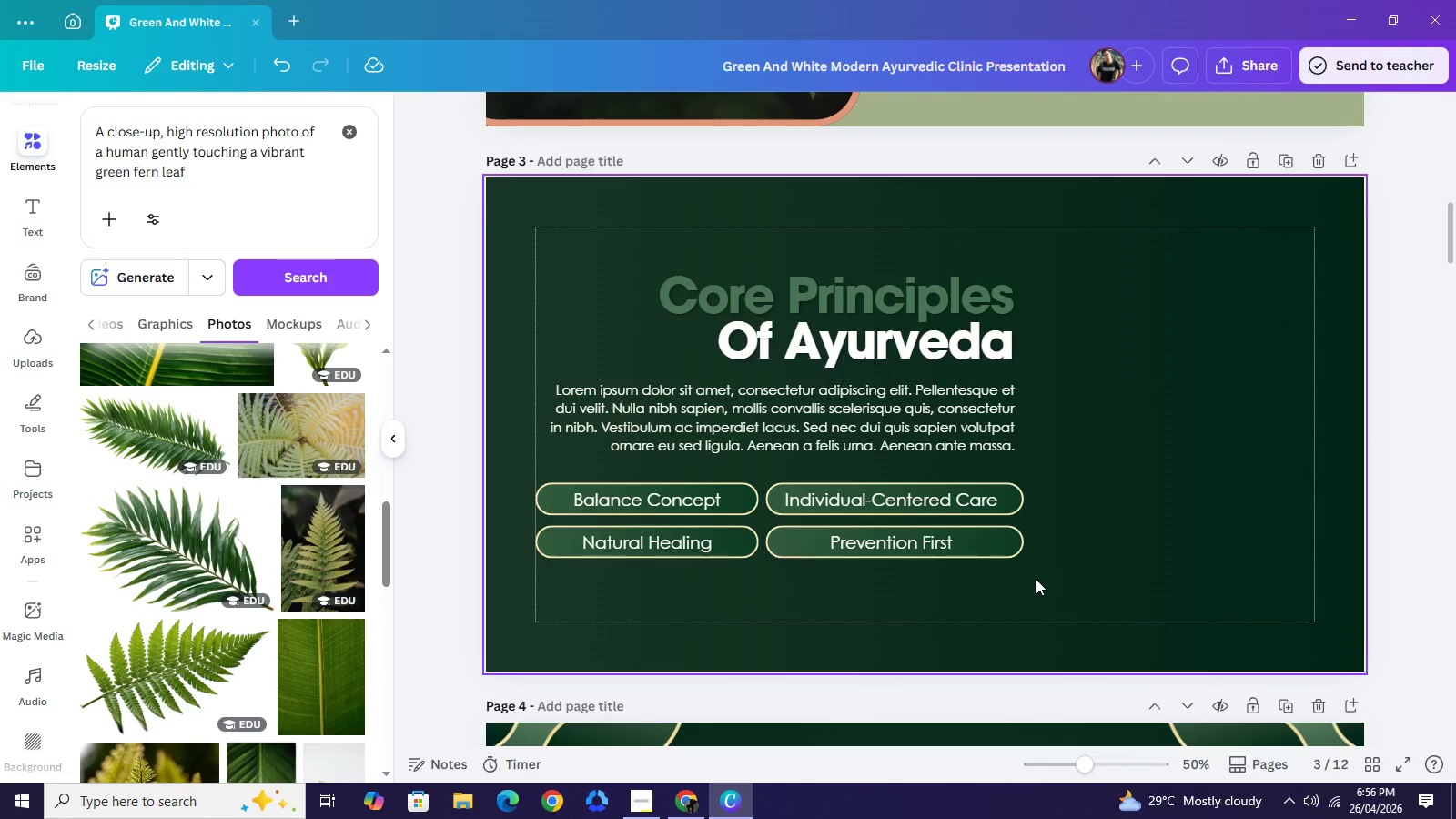 
left_click_drag(start_coordinate=[1036, 579], to_coordinate=[578, 298])
 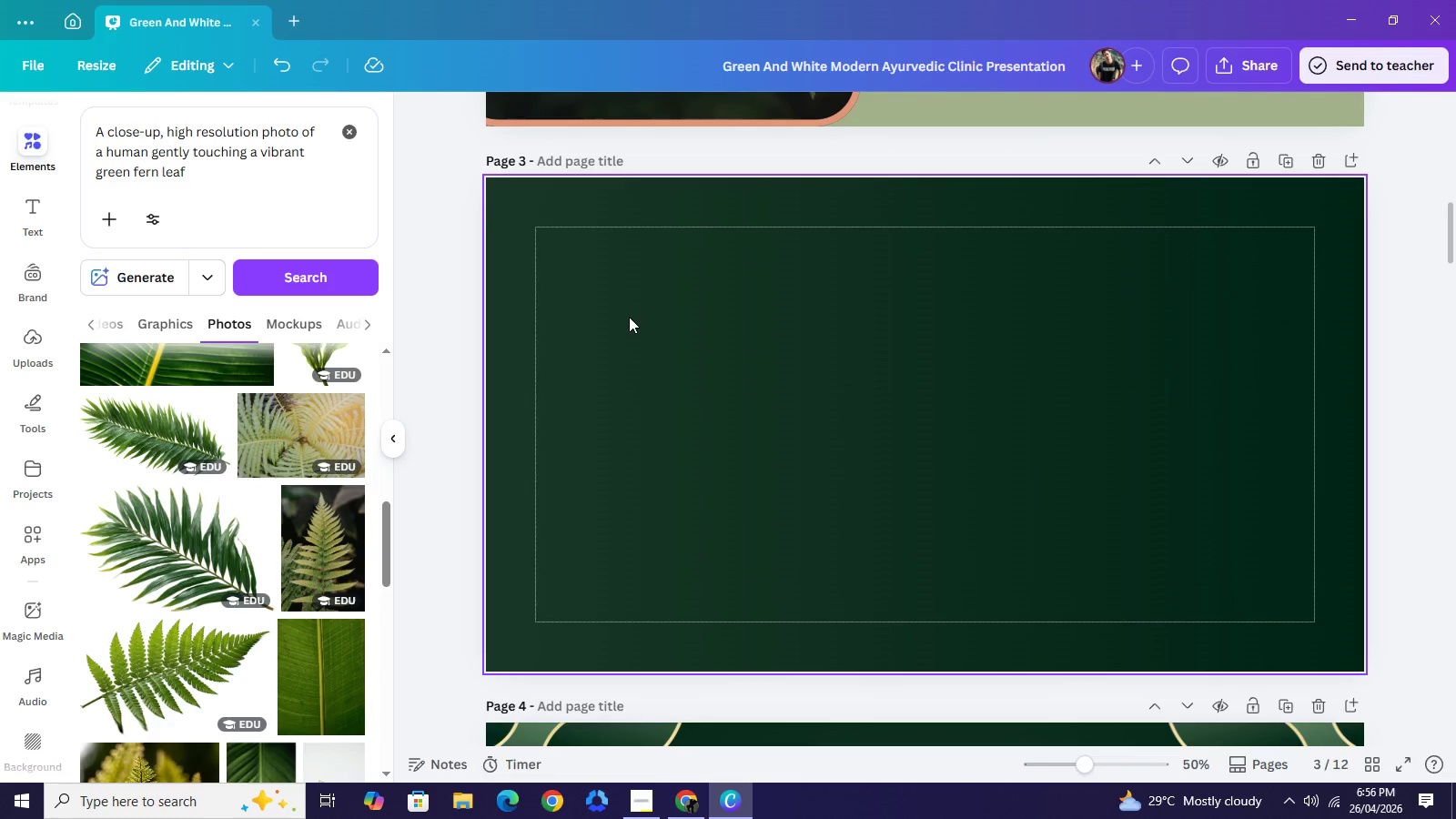 
key(Backspace)
 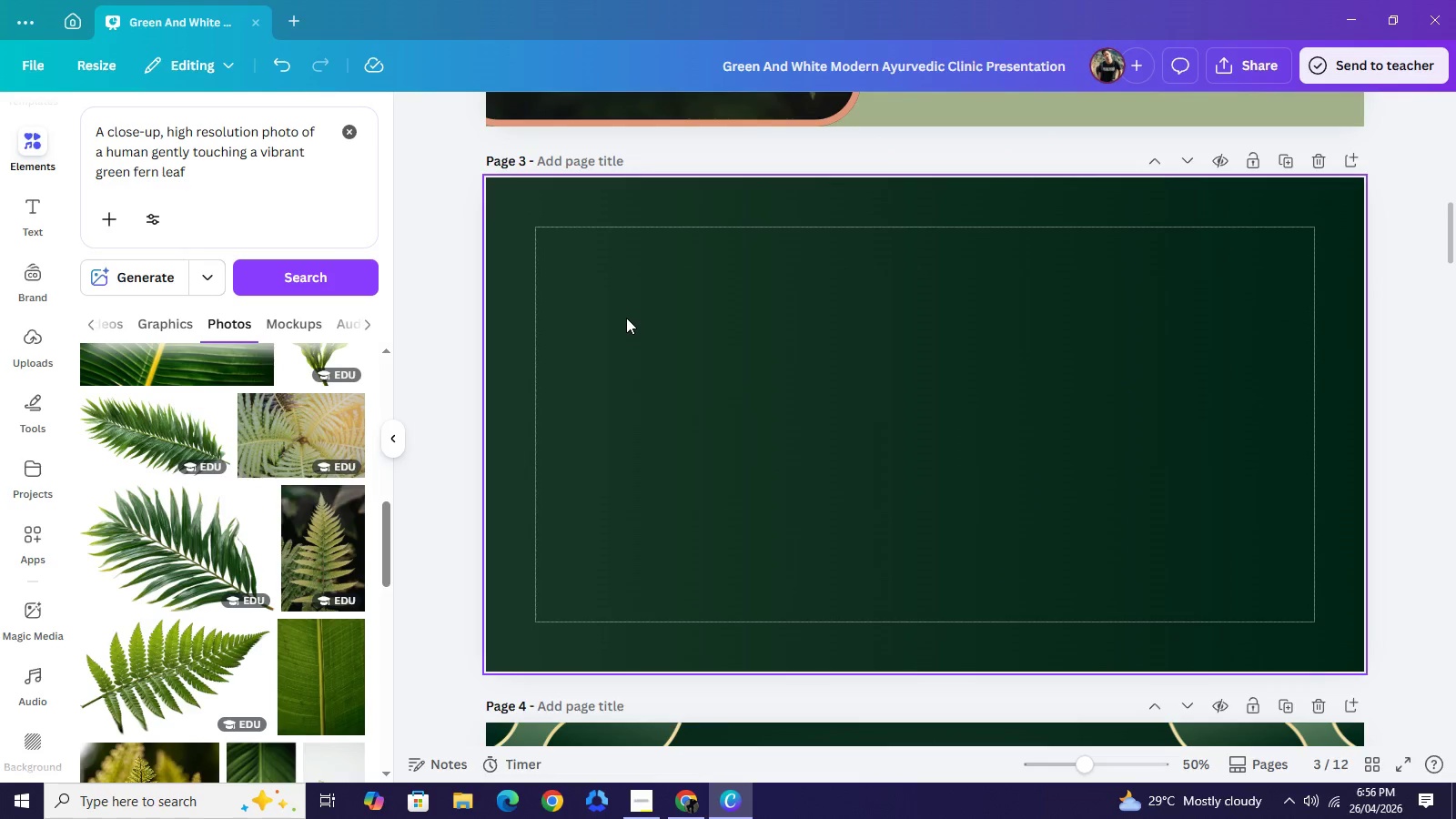 
left_click([626, 318])
 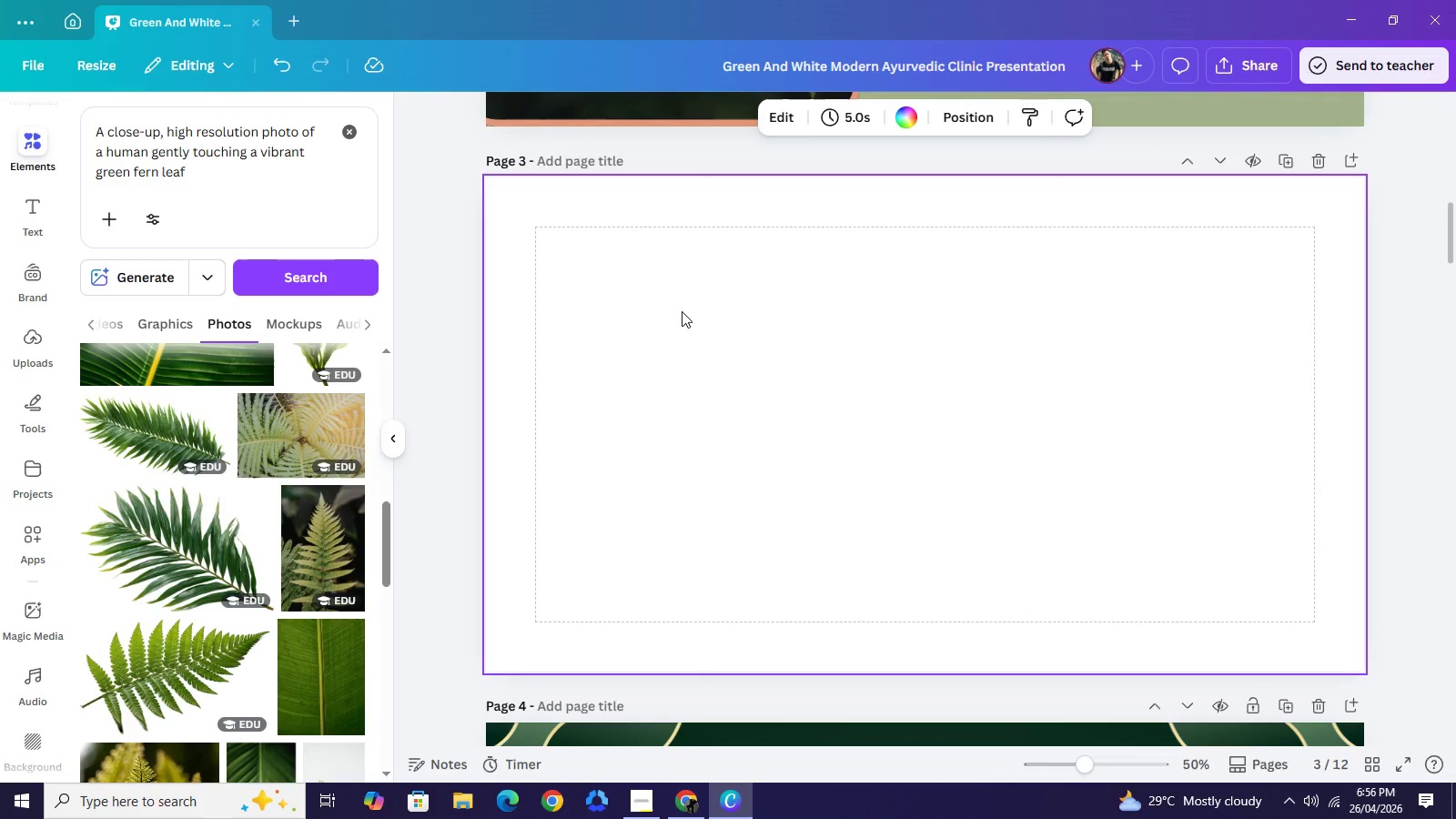 
key(Backspace)
 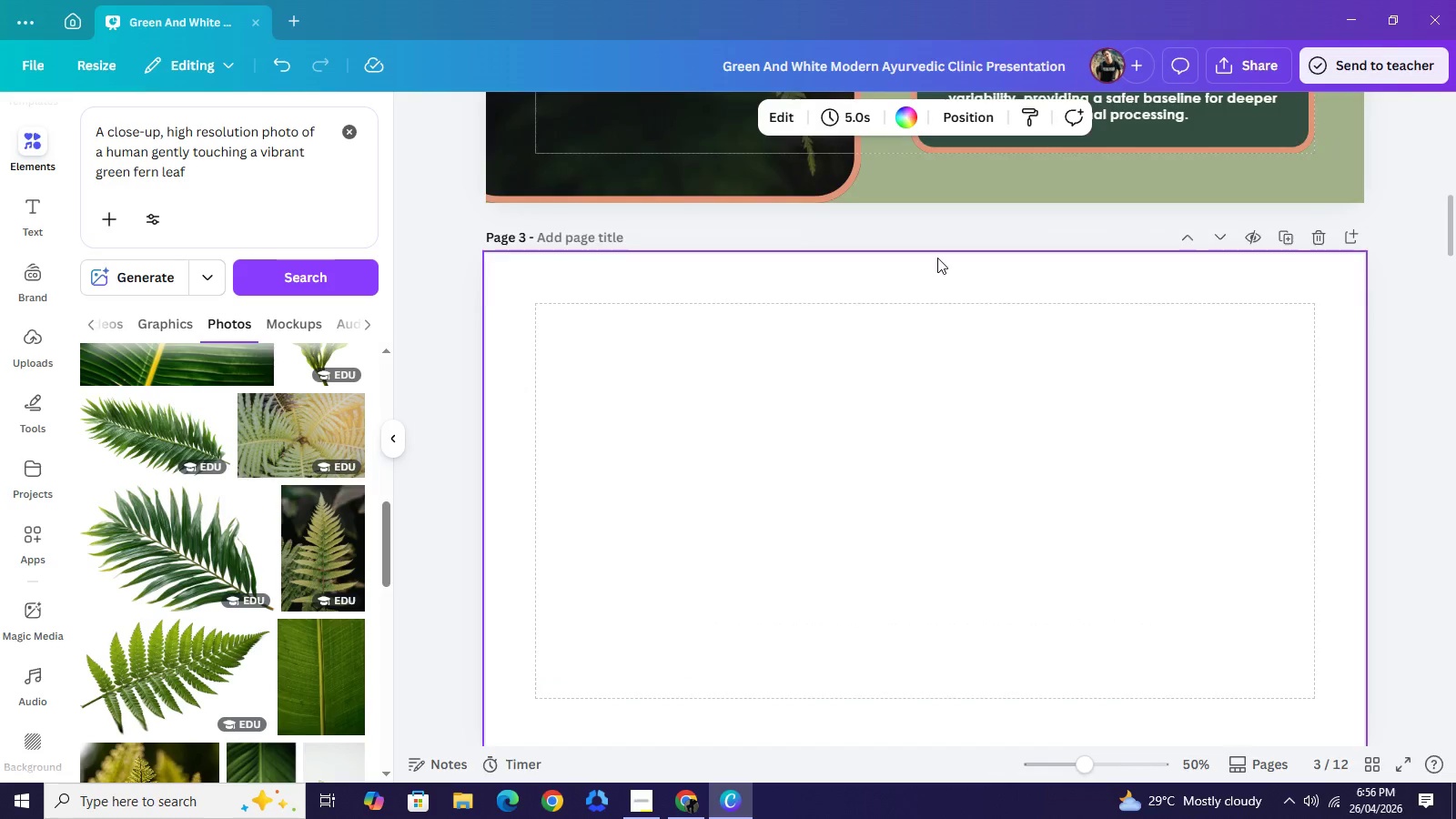 
scroll: coordinate [1192, 220], scroll_direction: up, amount: 6.0
 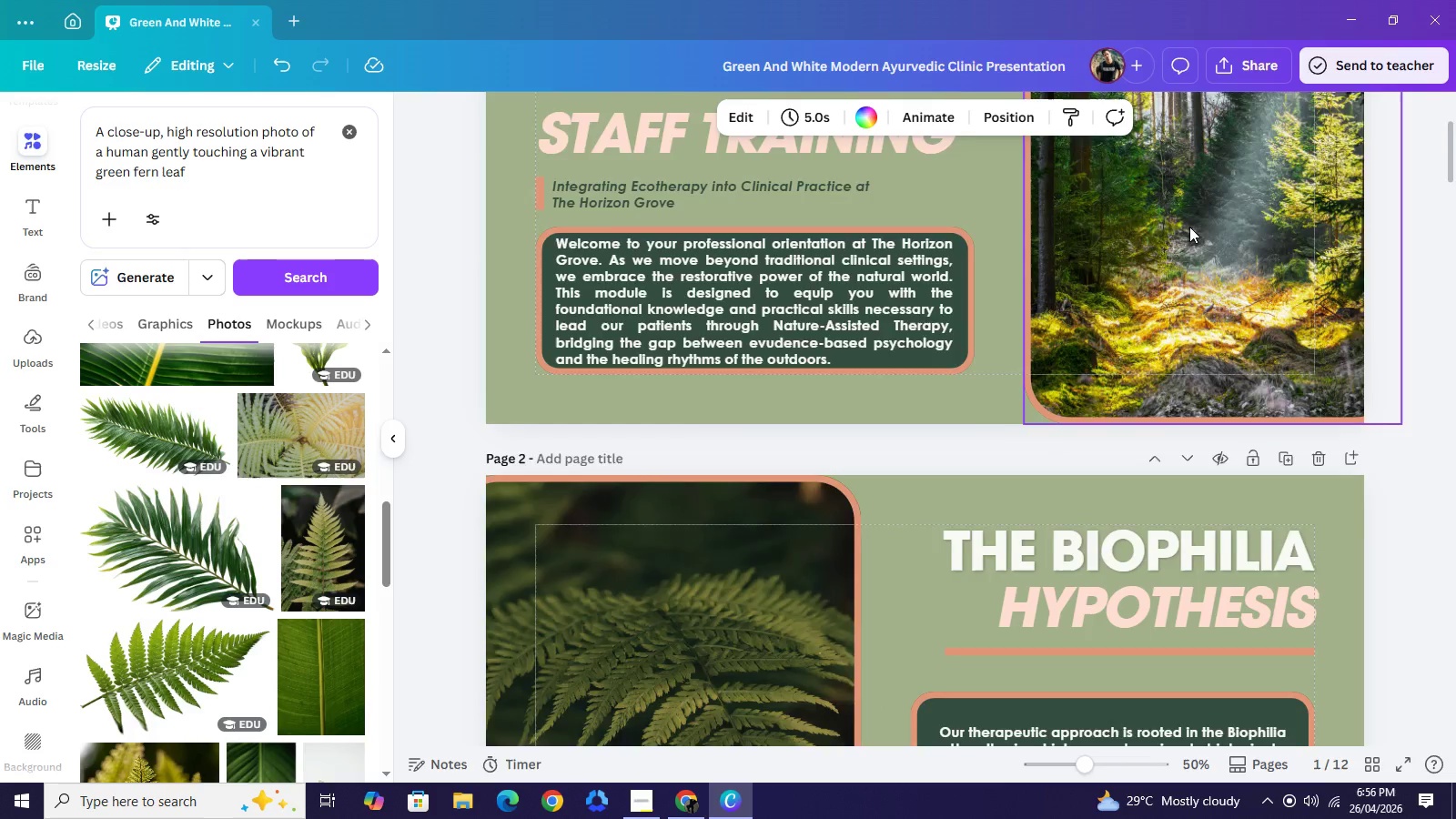 
scroll: coordinate [965, 290], scroll_direction: down, amount: 4.0
 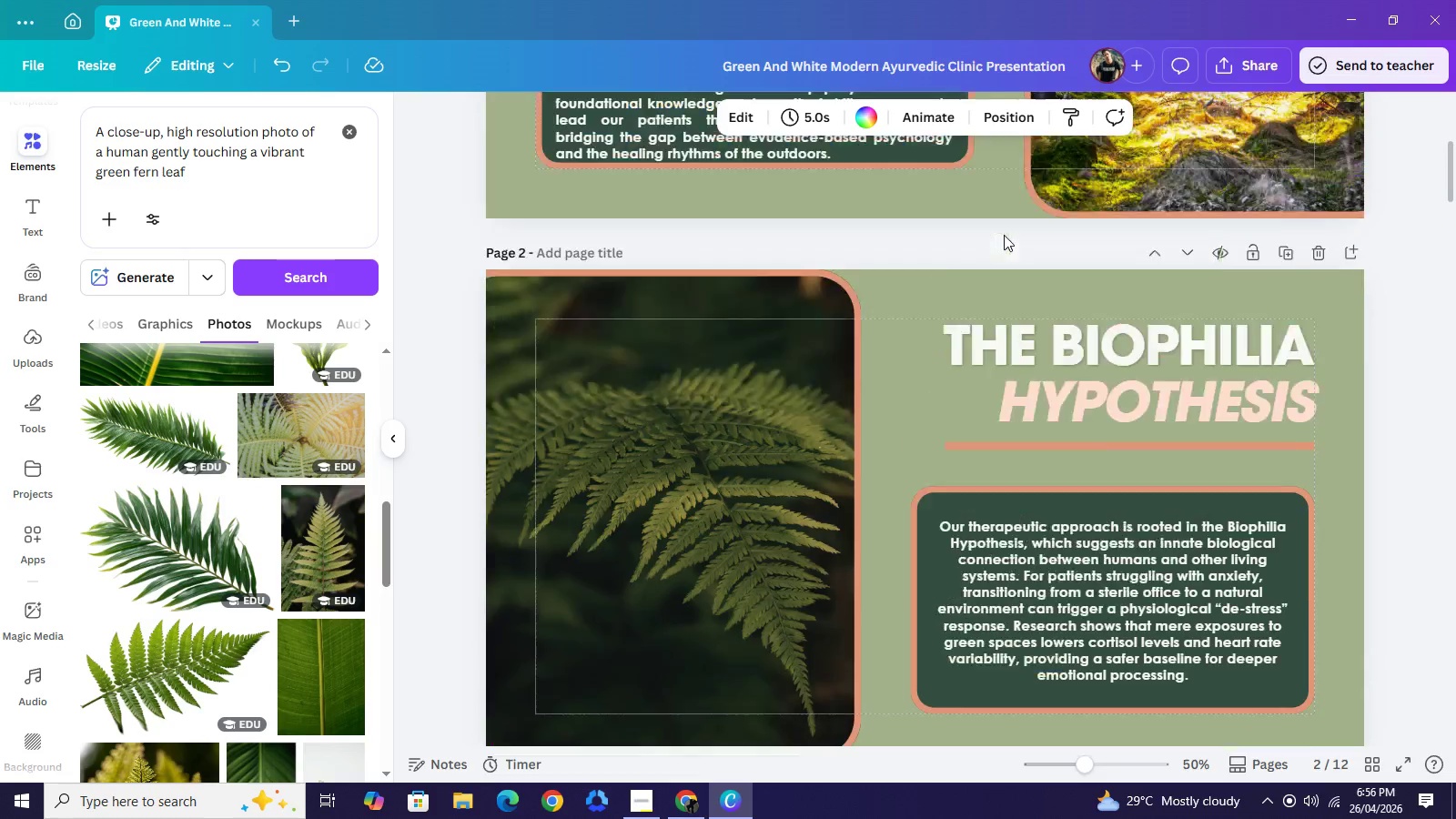 
scroll: coordinate [703, 311], scroll_direction: up, amount: 8.0
 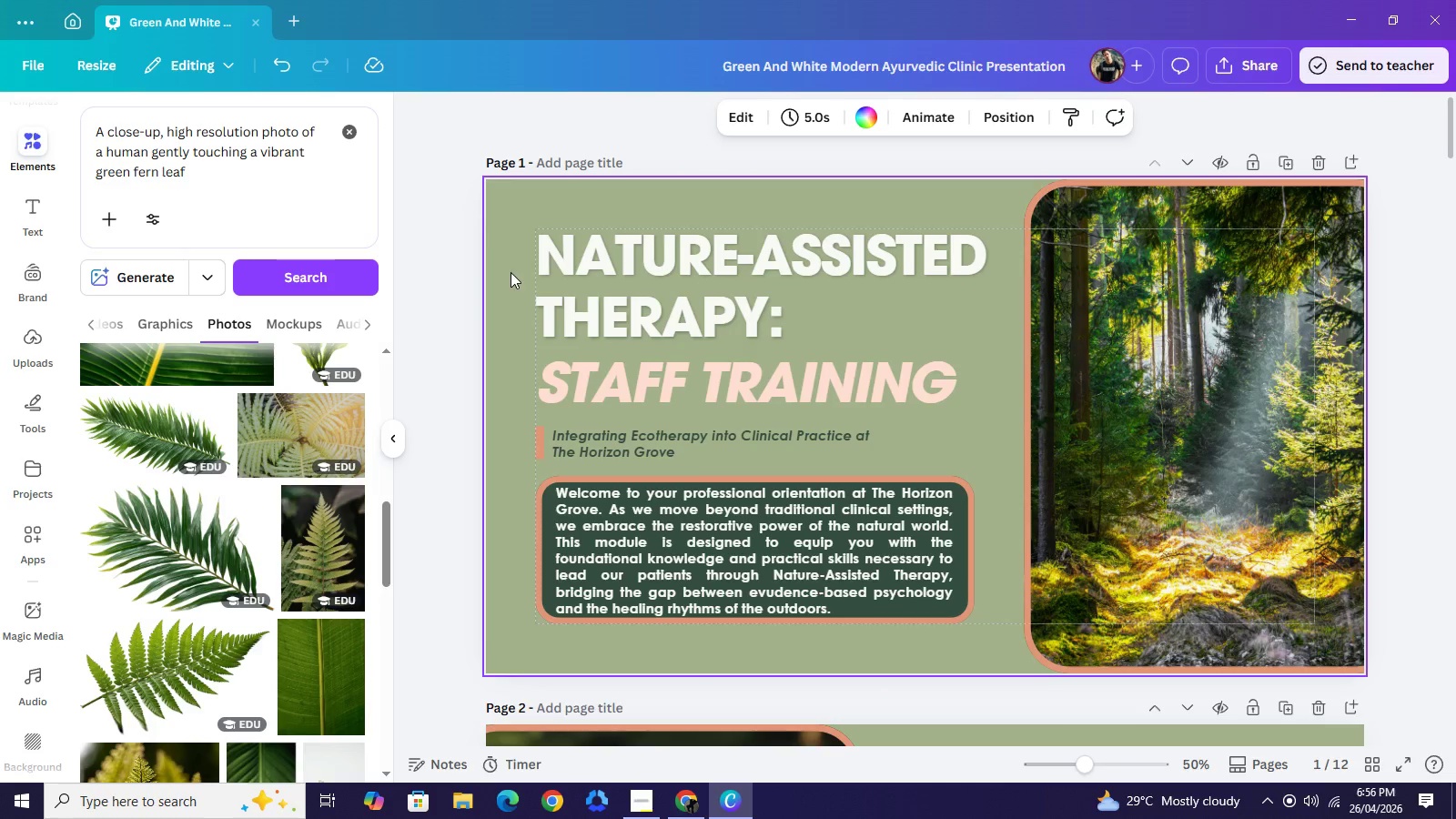 
left_click_drag(start_coordinate=[511, 272], to_coordinate=[665, 364])
 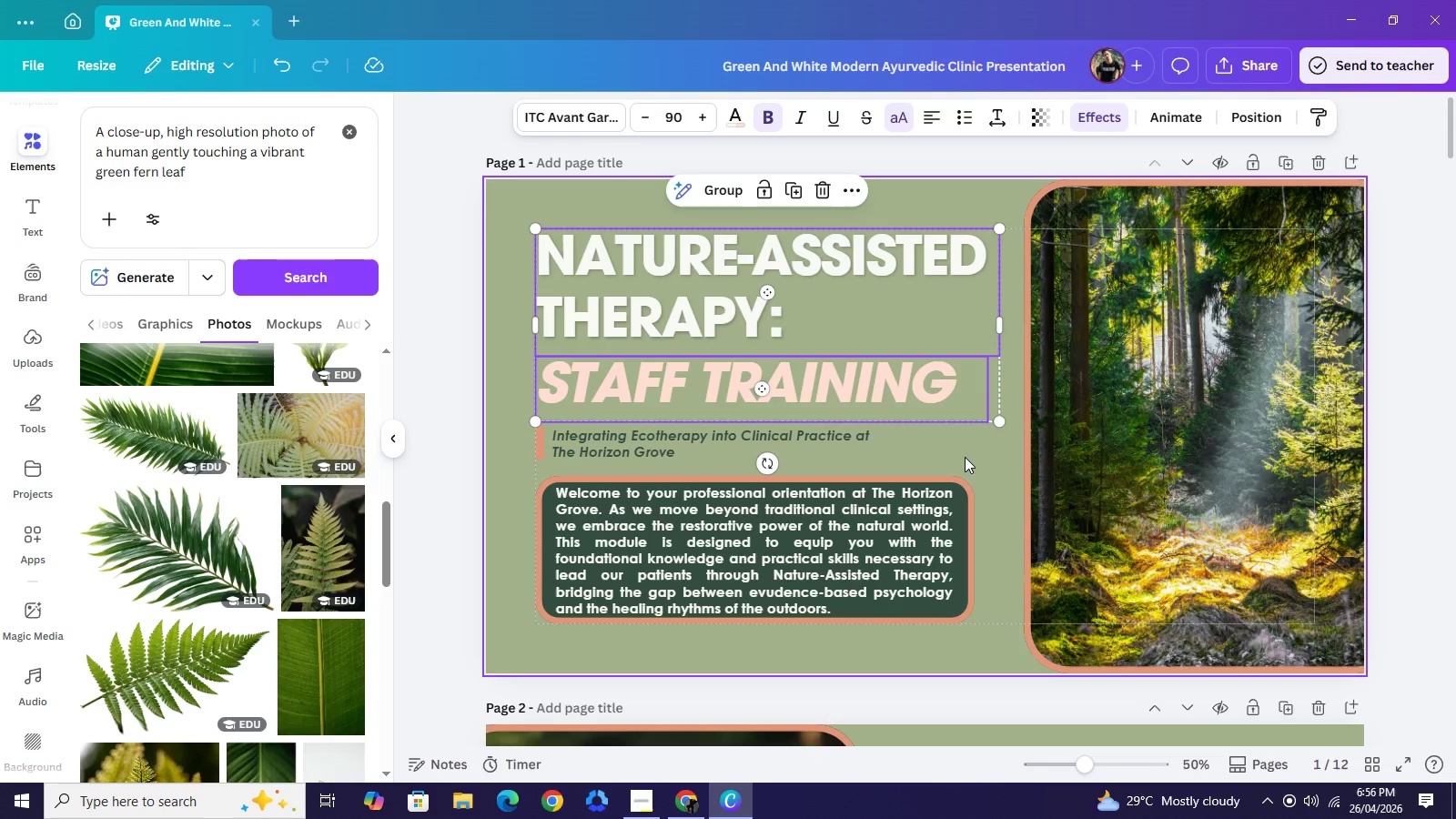 
left_click([965, 457])
 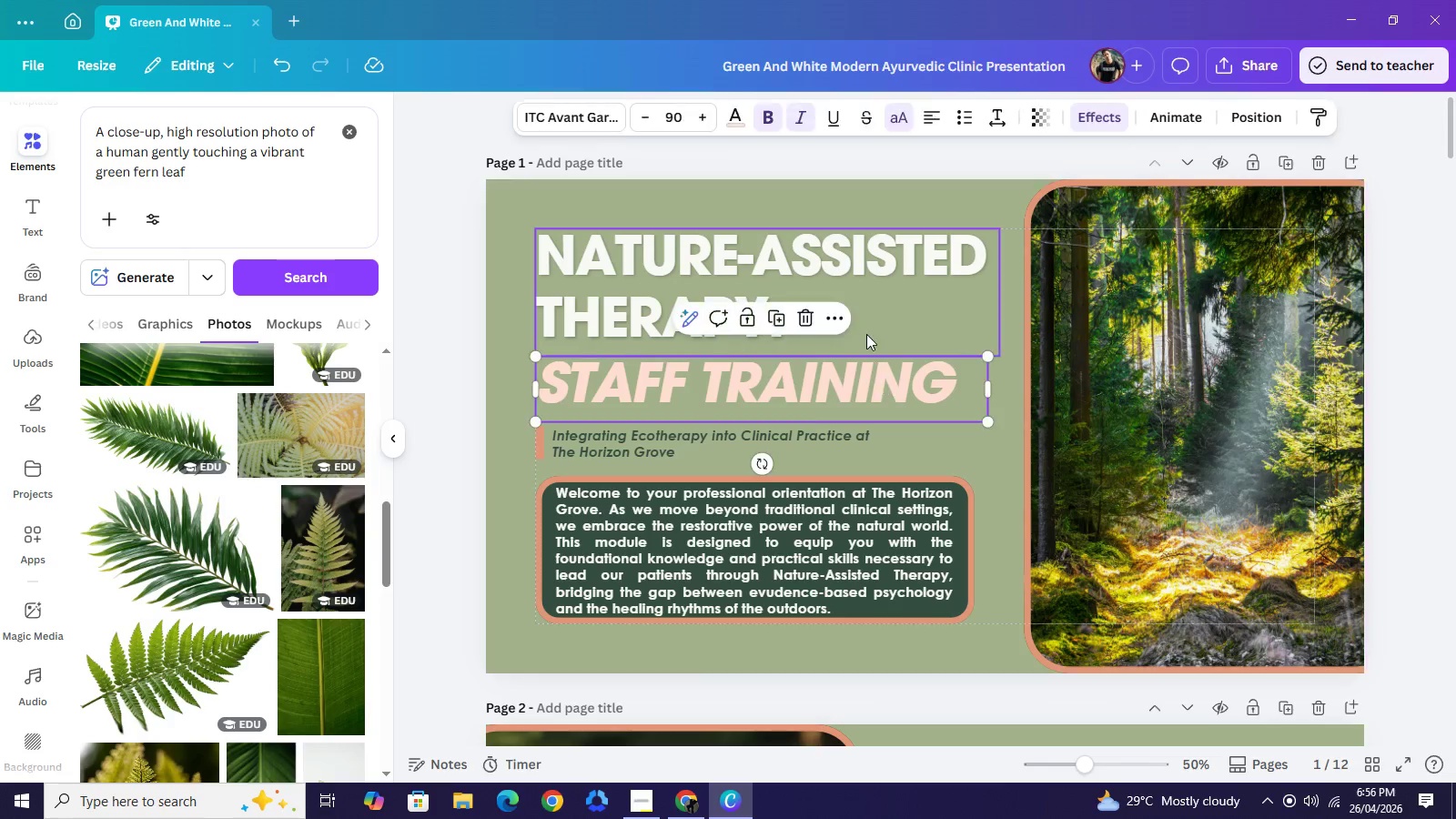 
left_click([885, 396])
 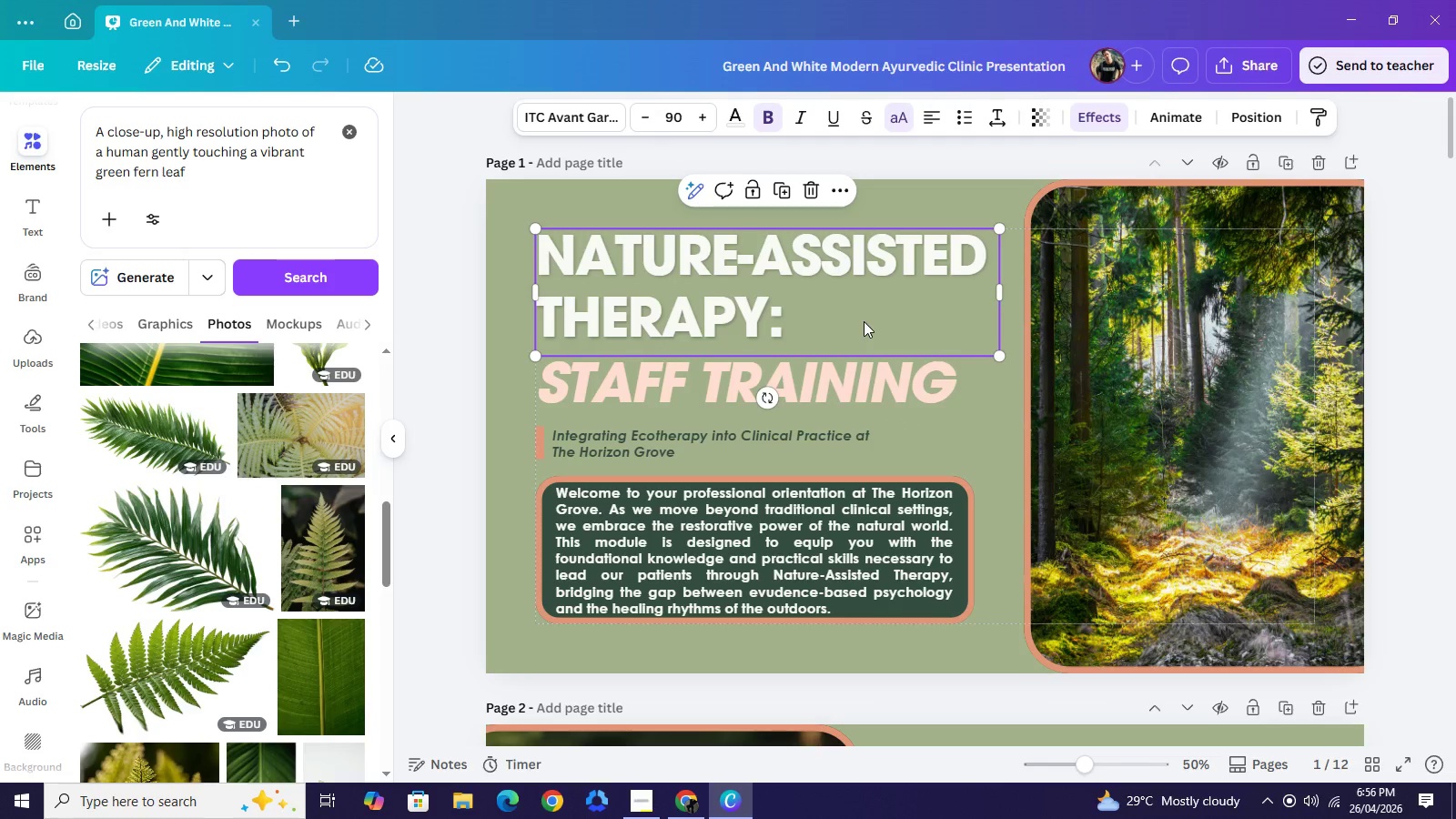 
left_click([864, 321])
 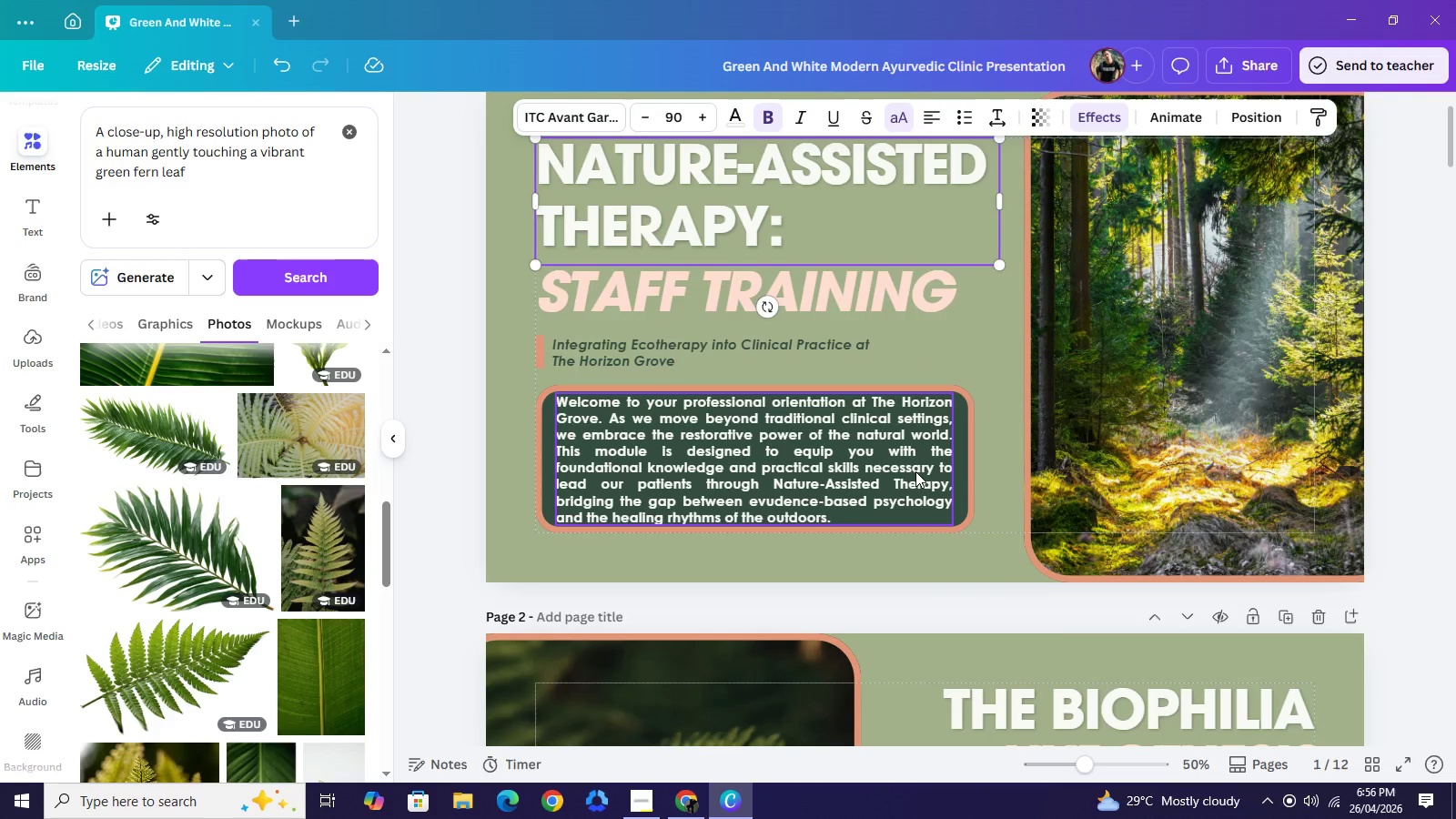 
scroll: coordinate [871, 417], scroll_direction: down, amount: 2.0
 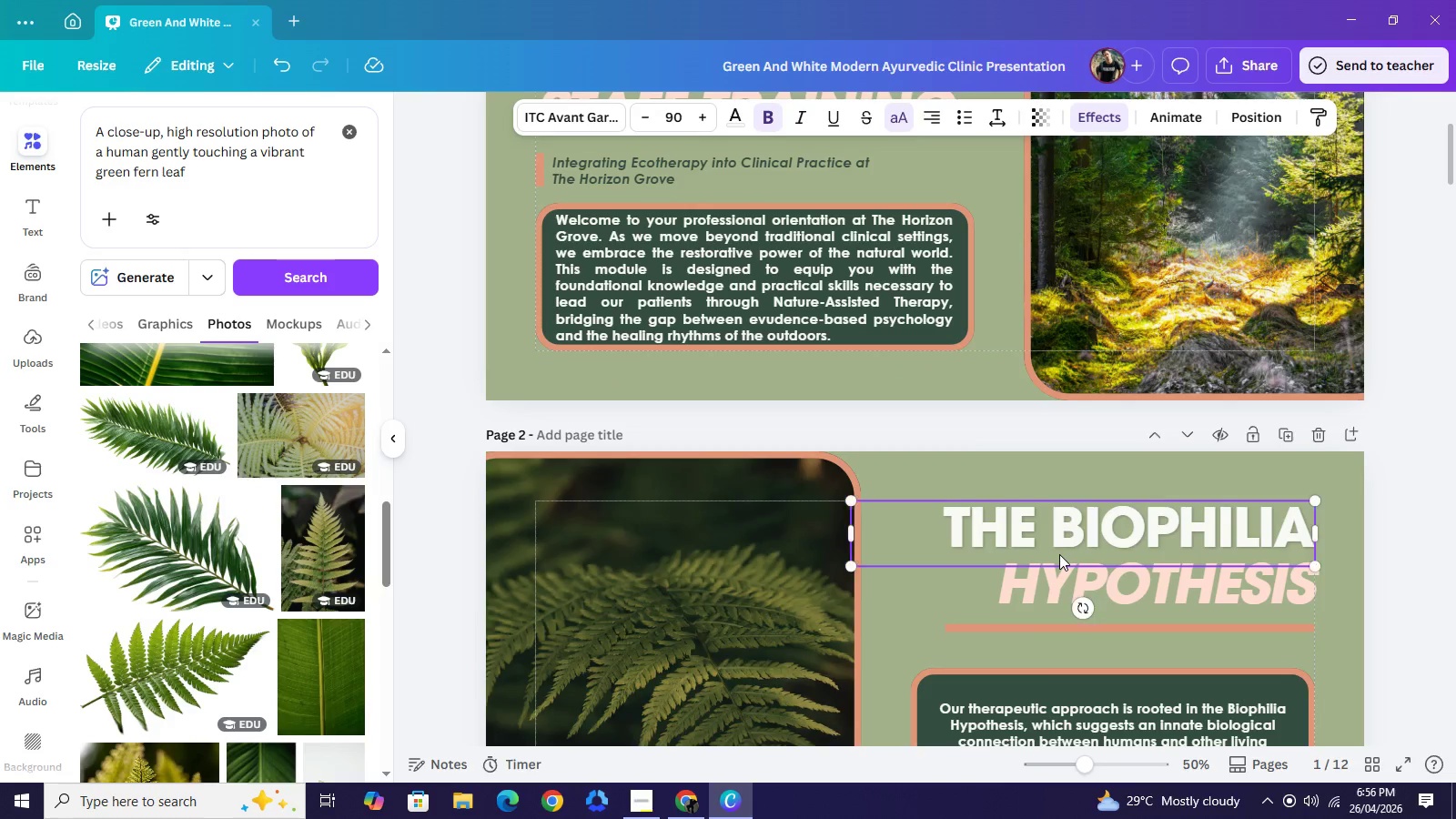 
left_click([1059, 554])
 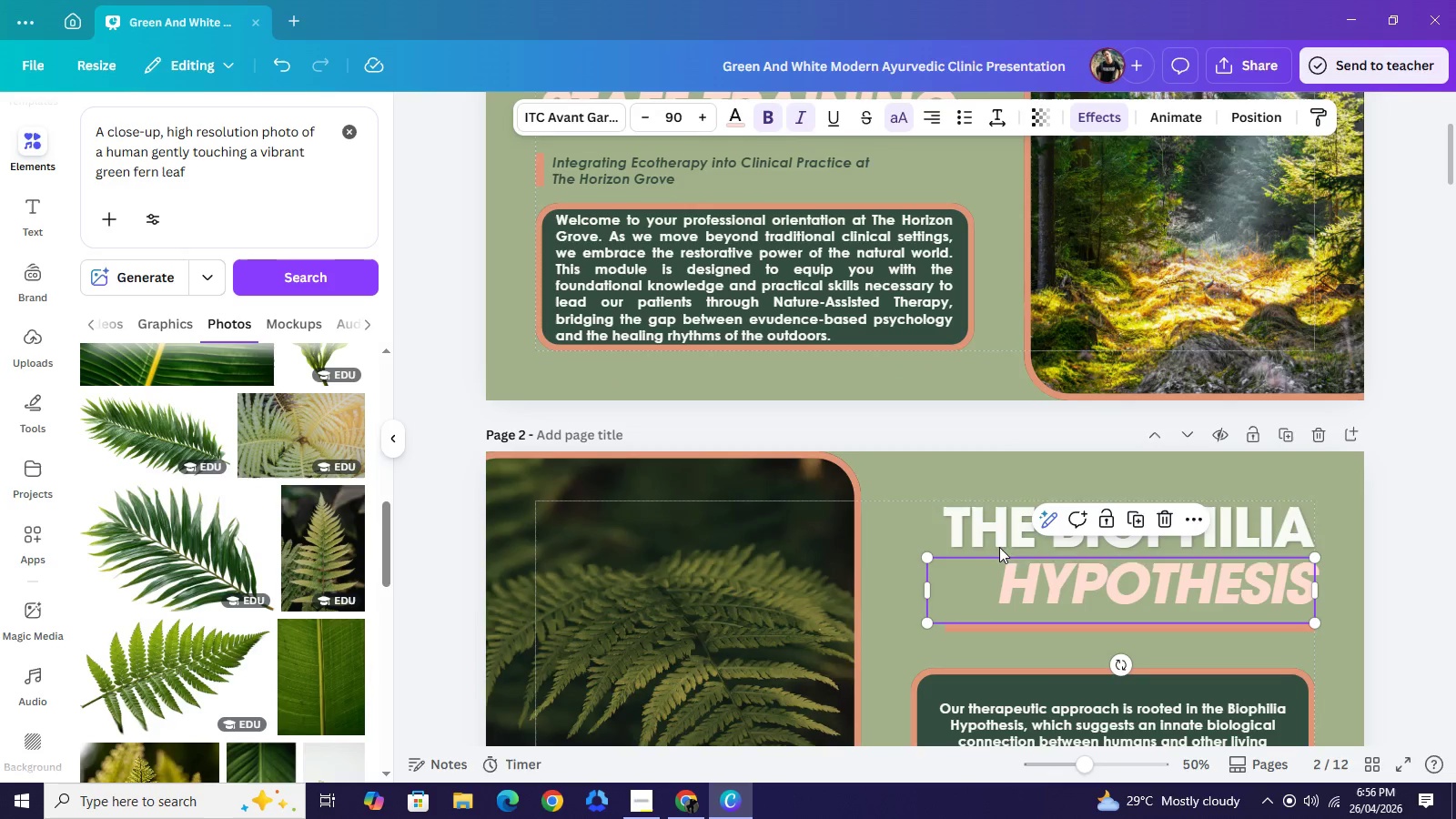 
left_click([987, 526])
 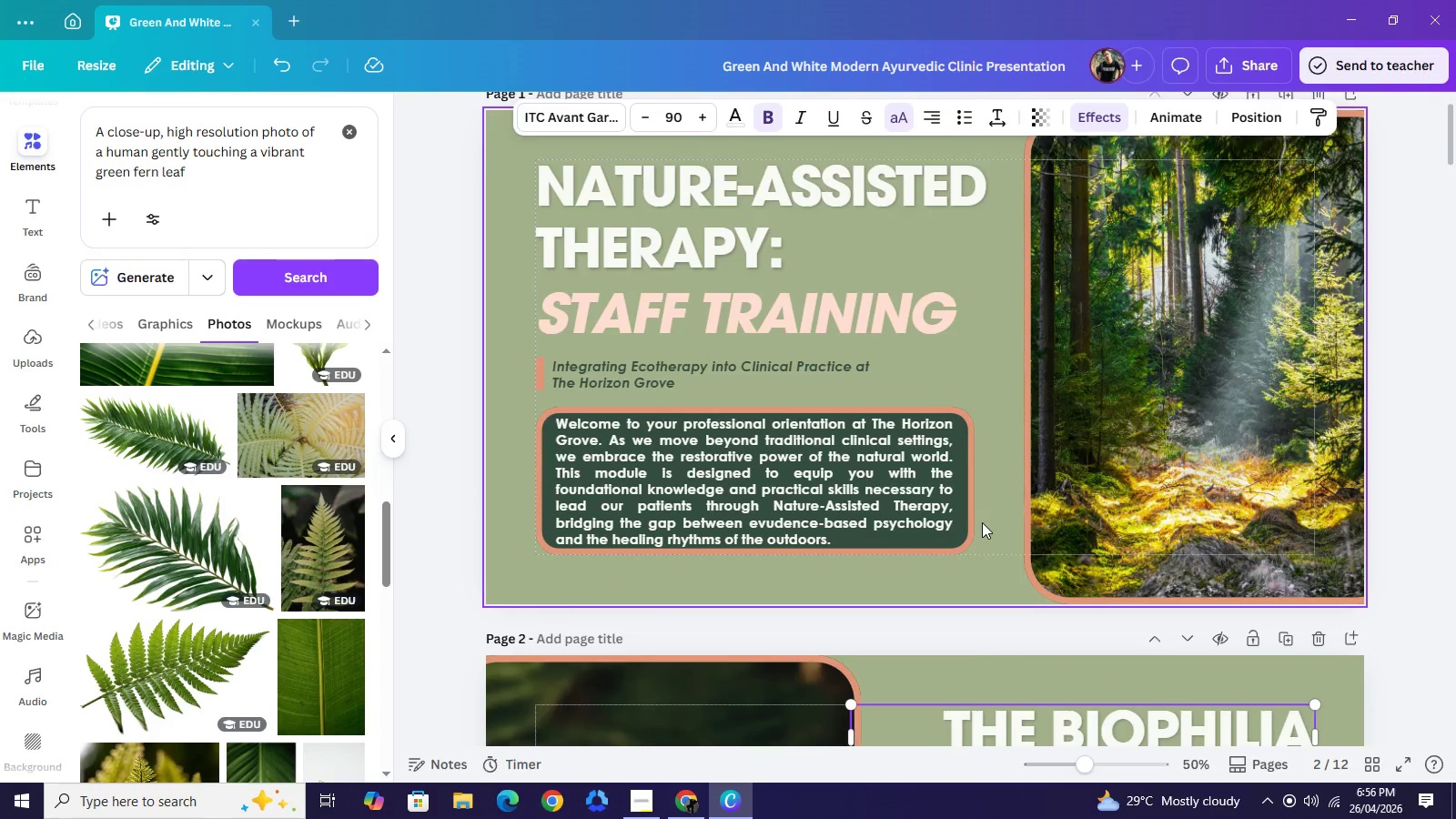 
scroll: coordinate [982, 522], scroll_direction: up, amount: 3.0
 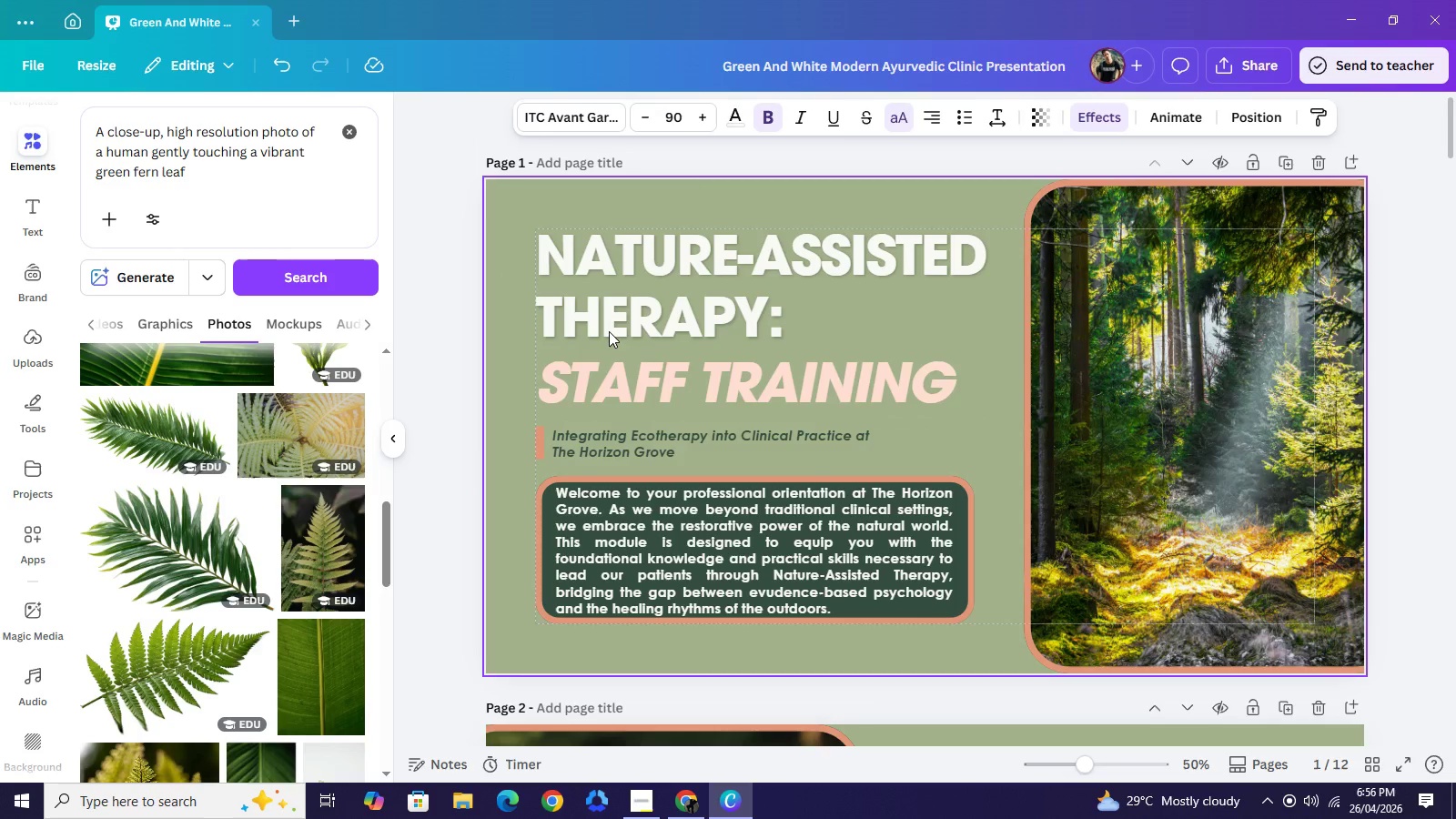 
left_click_drag(start_coordinate=[500, 263], to_coordinate=[692, 387])
 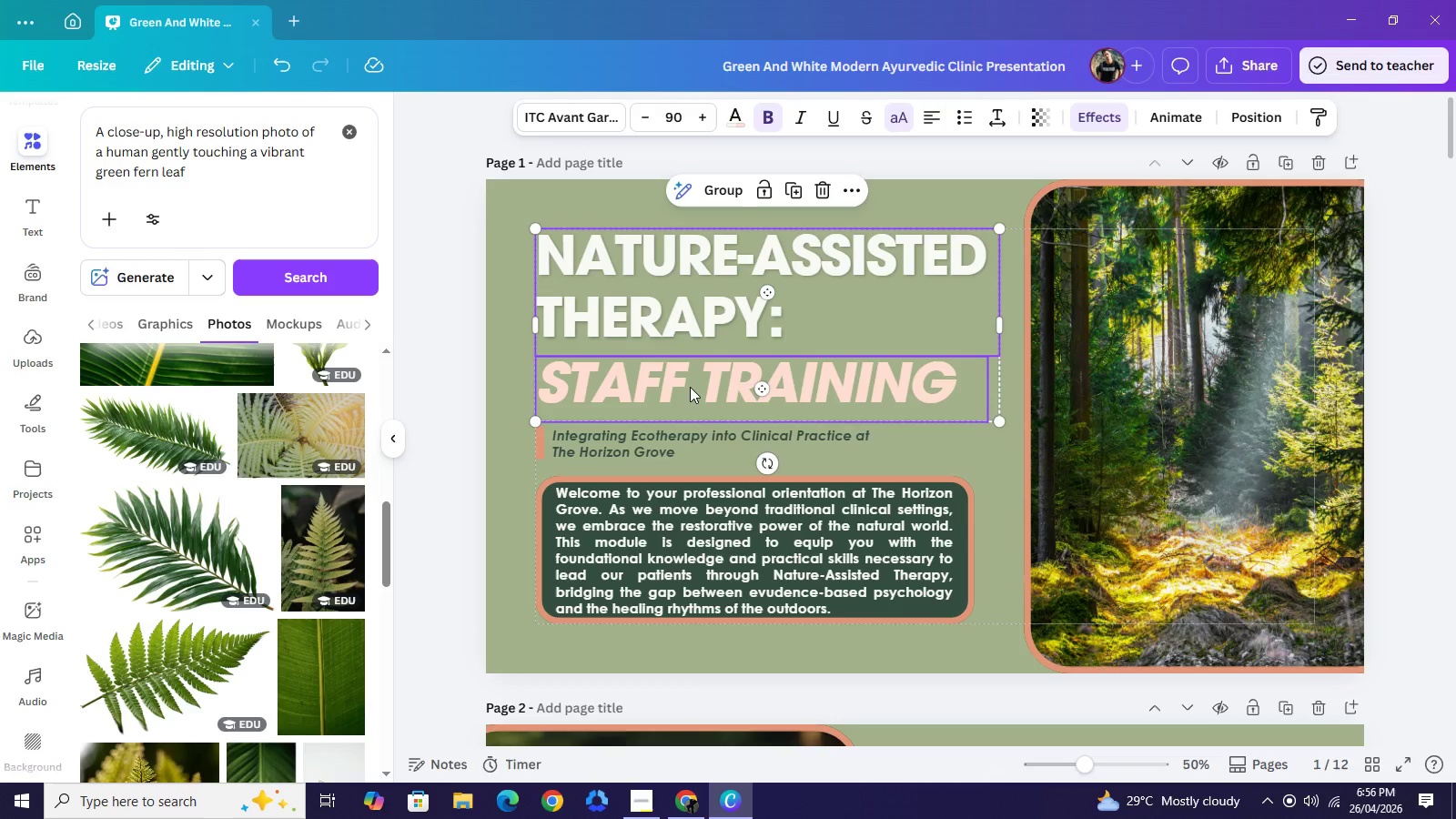 
key(Control+C)
 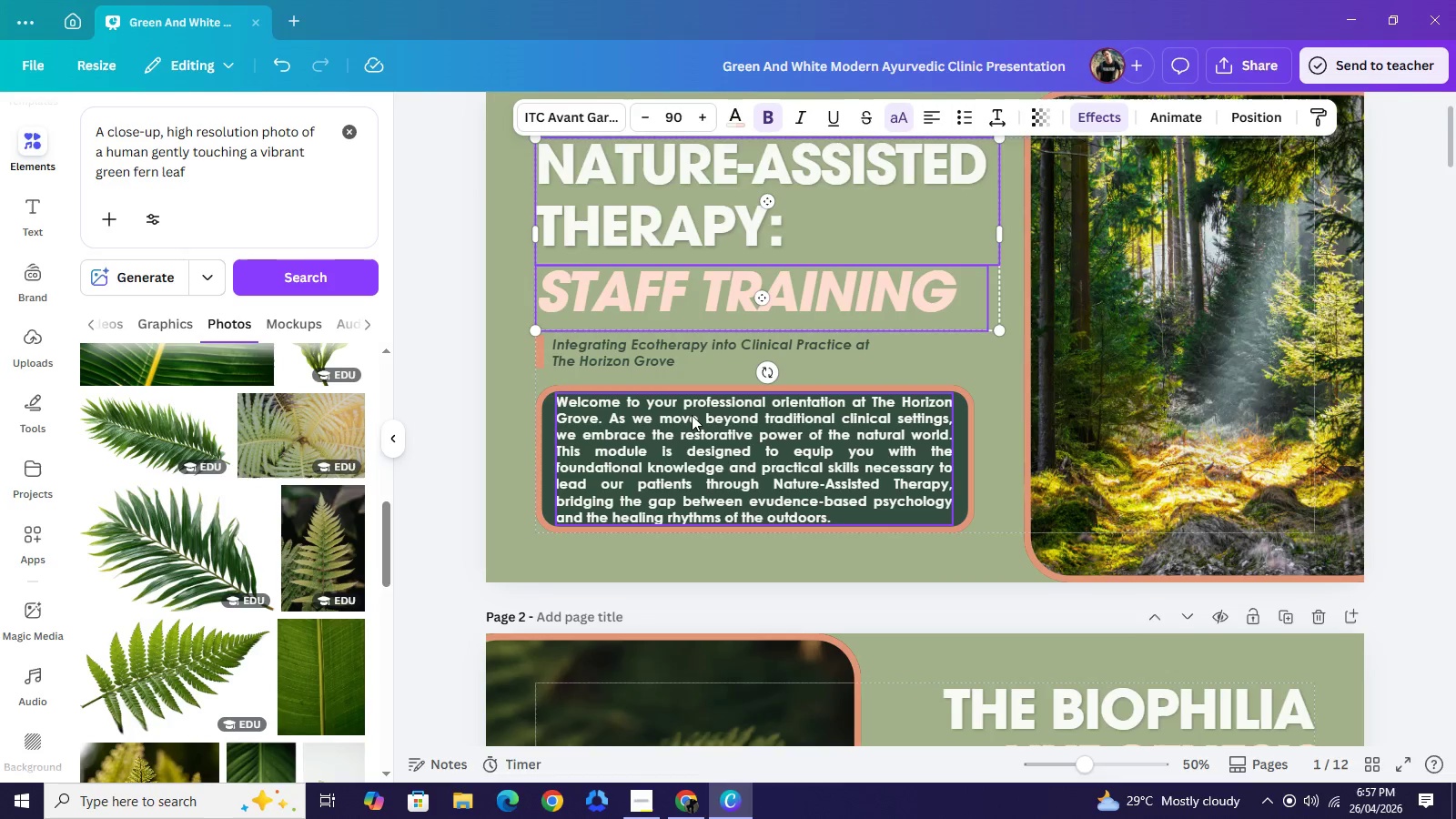 
scroll: coordinate [692, 415], scroll_direction: down, amount: 4.0
 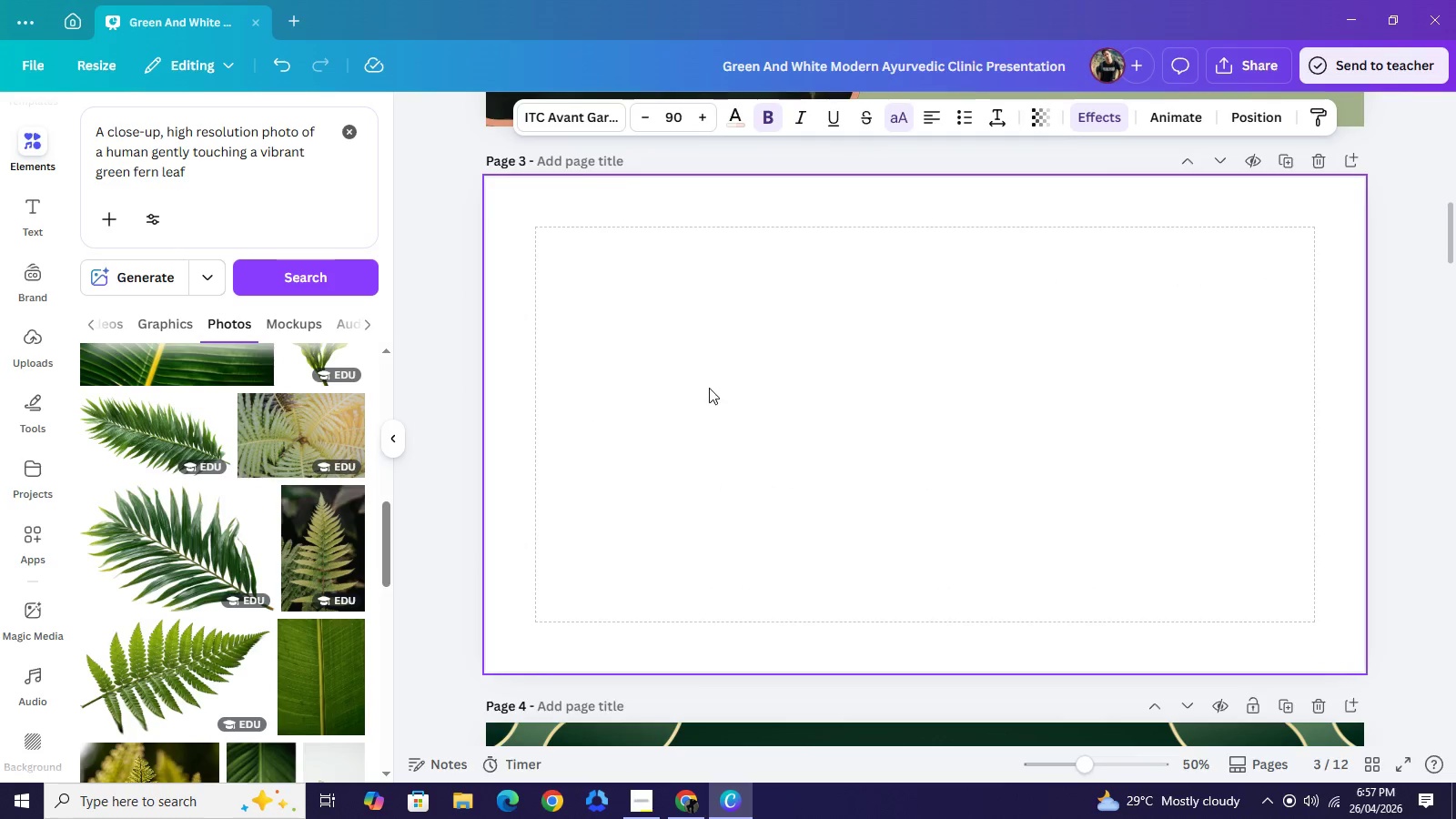 
left_click([709, 388])
 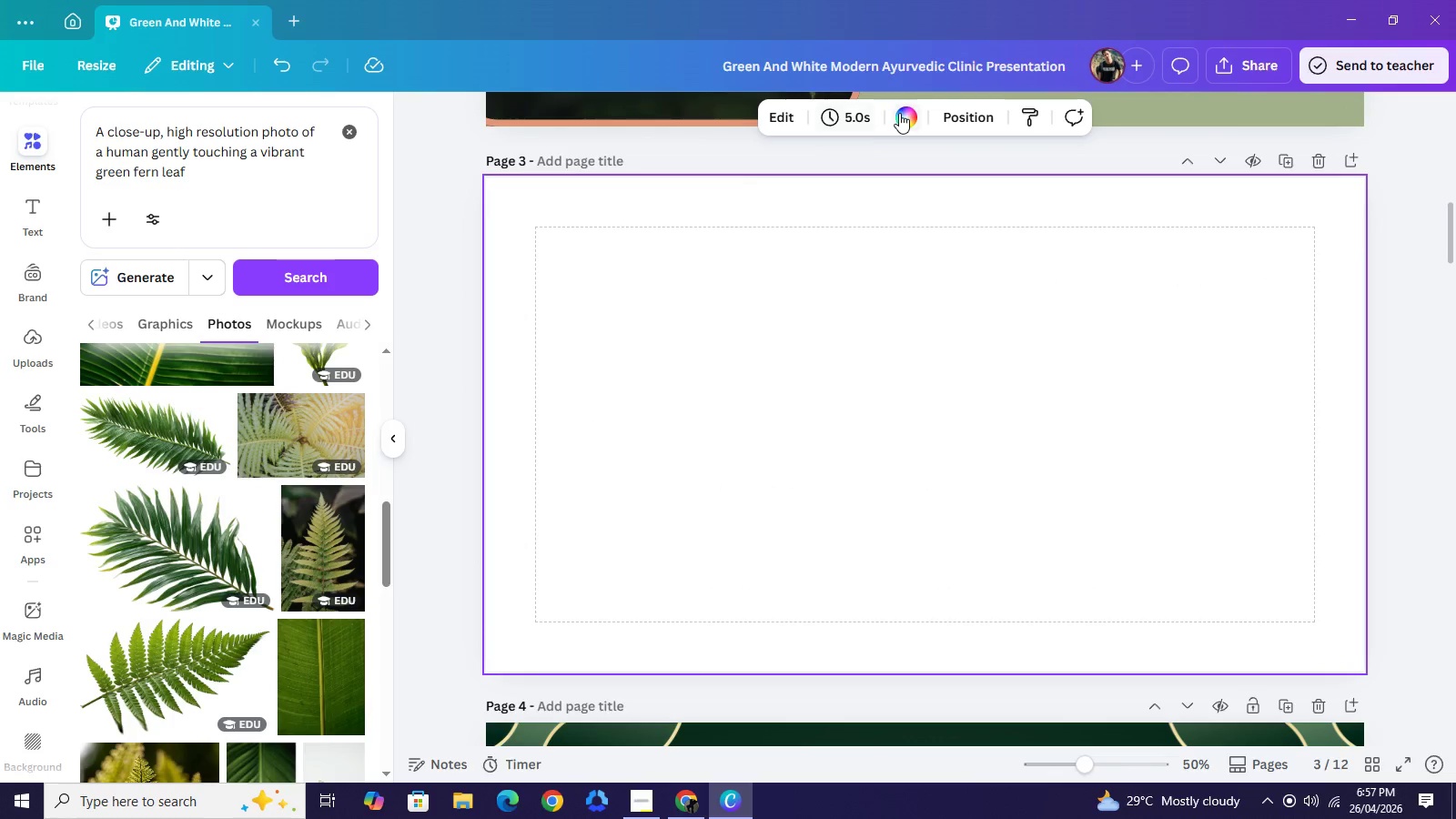 
left_click([900, 113])
 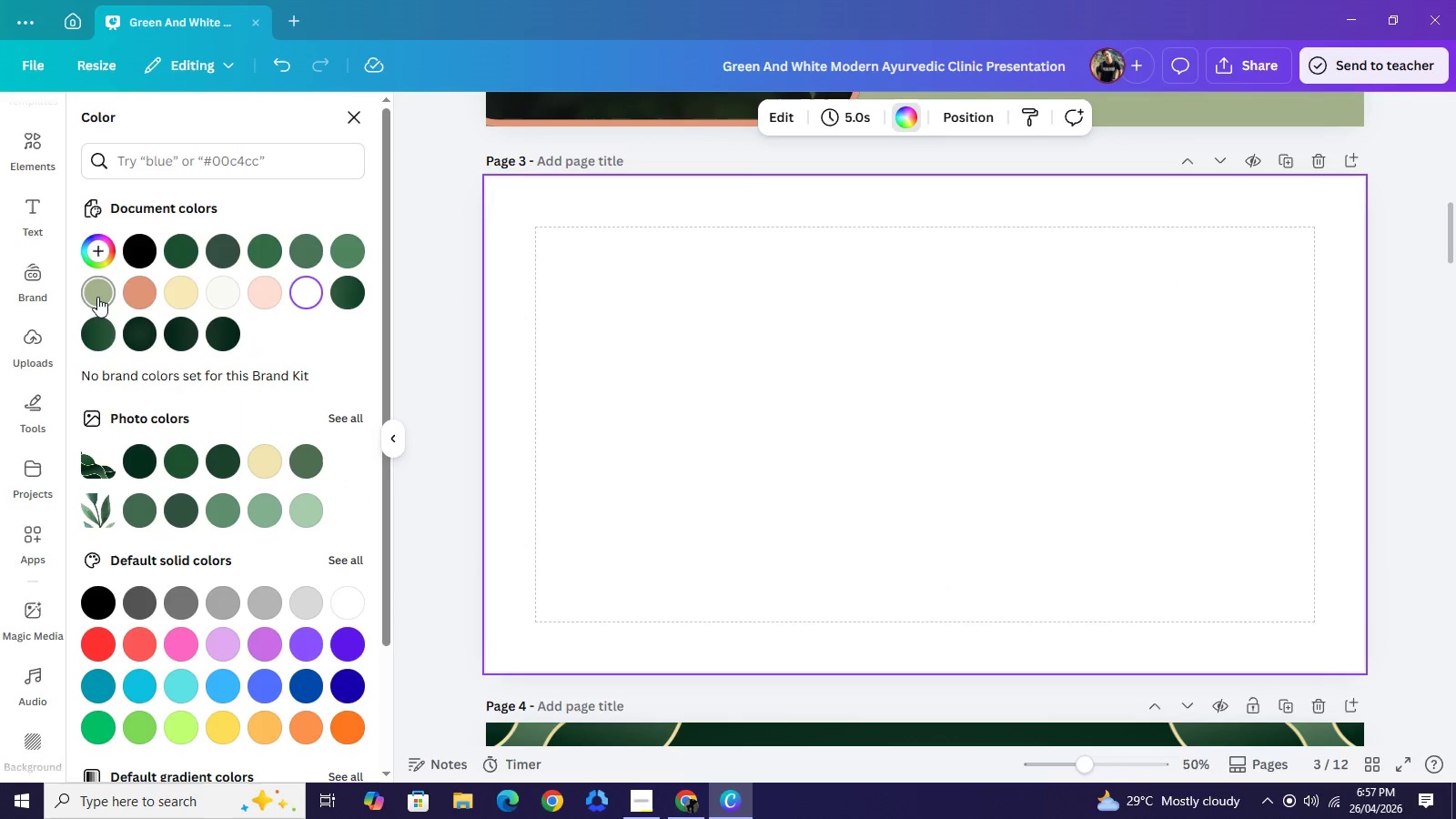 
left_click([97, 297])
 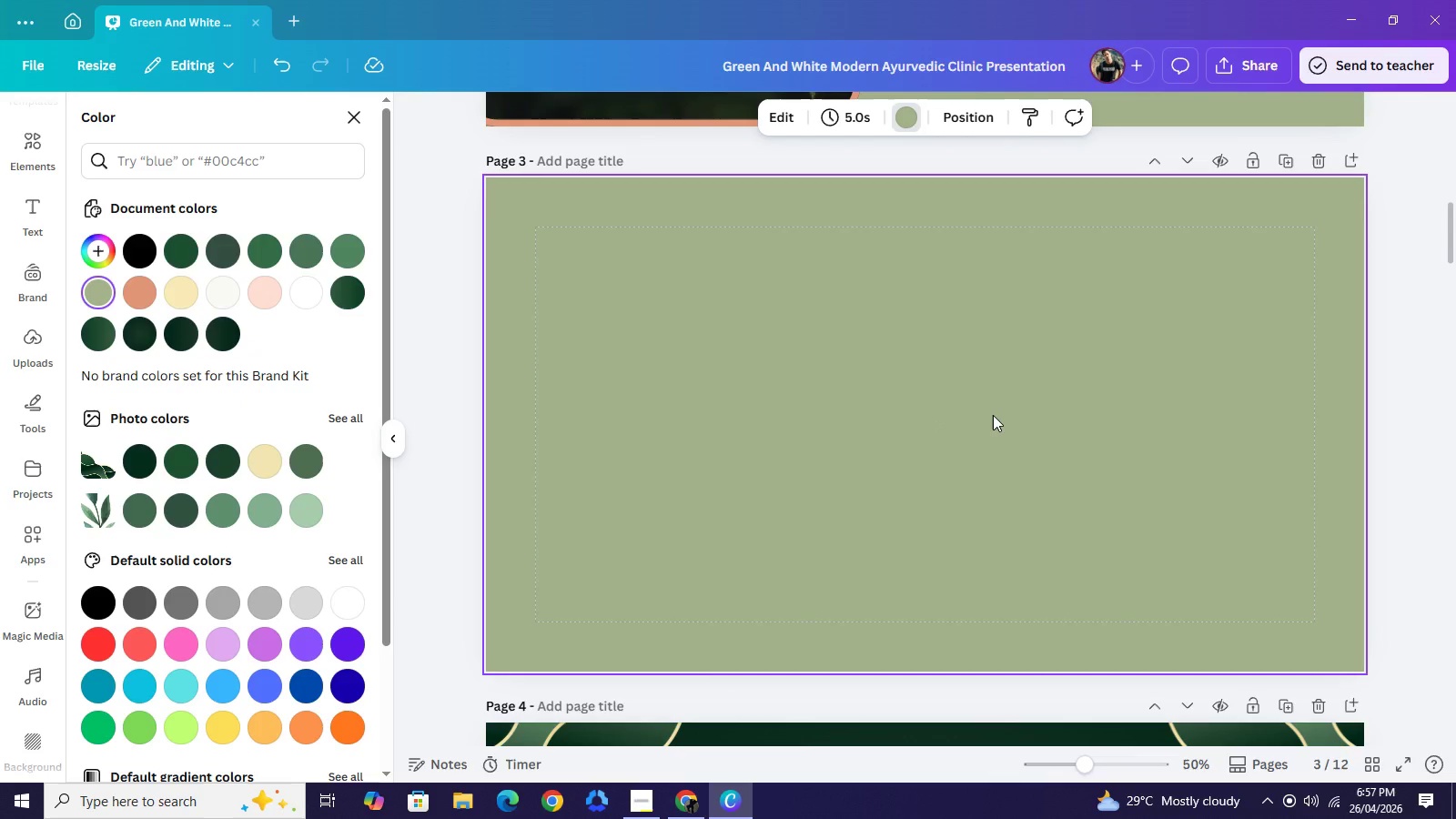 
left_click([994, 415])
 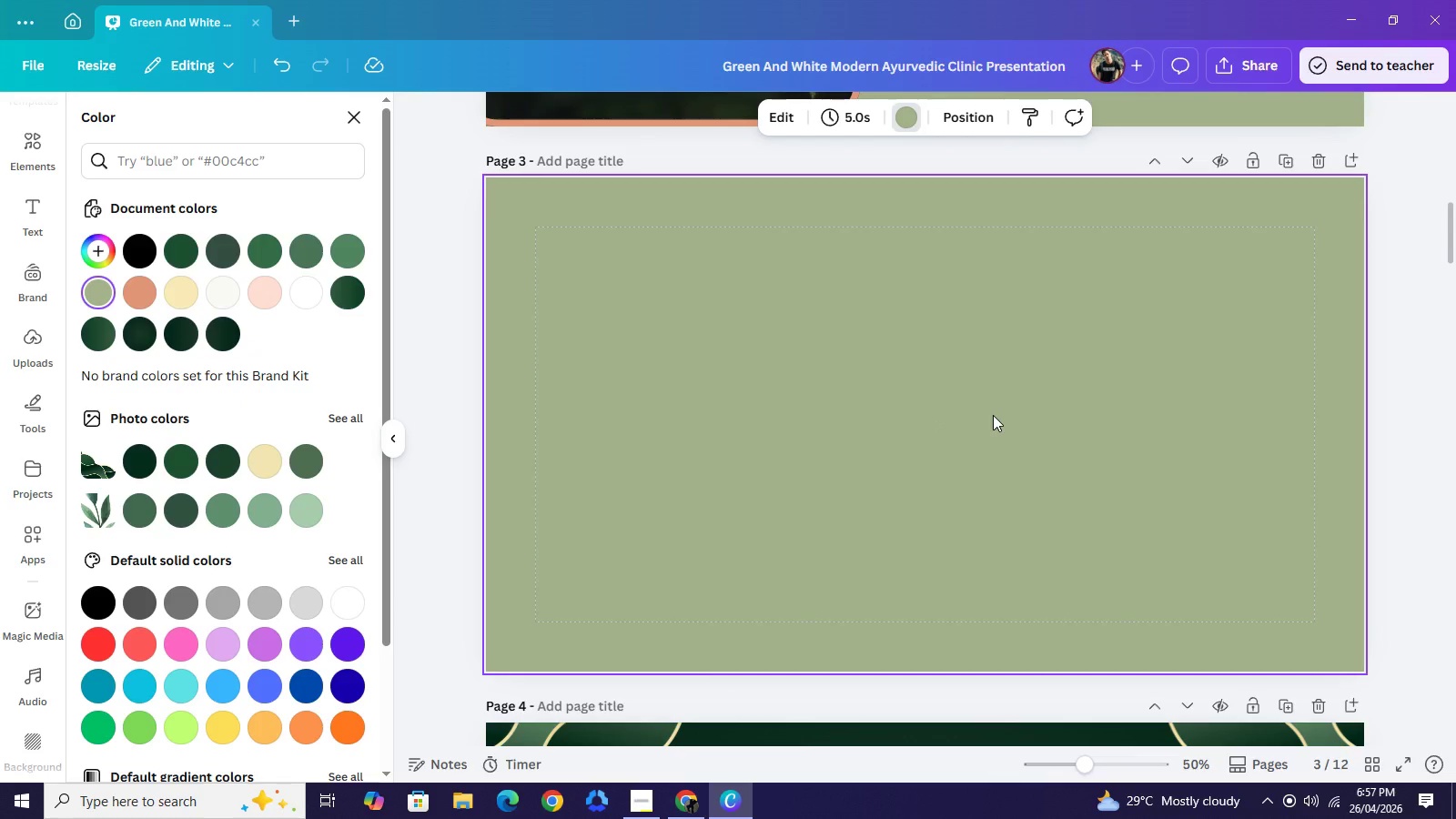 
key(Control+V)
 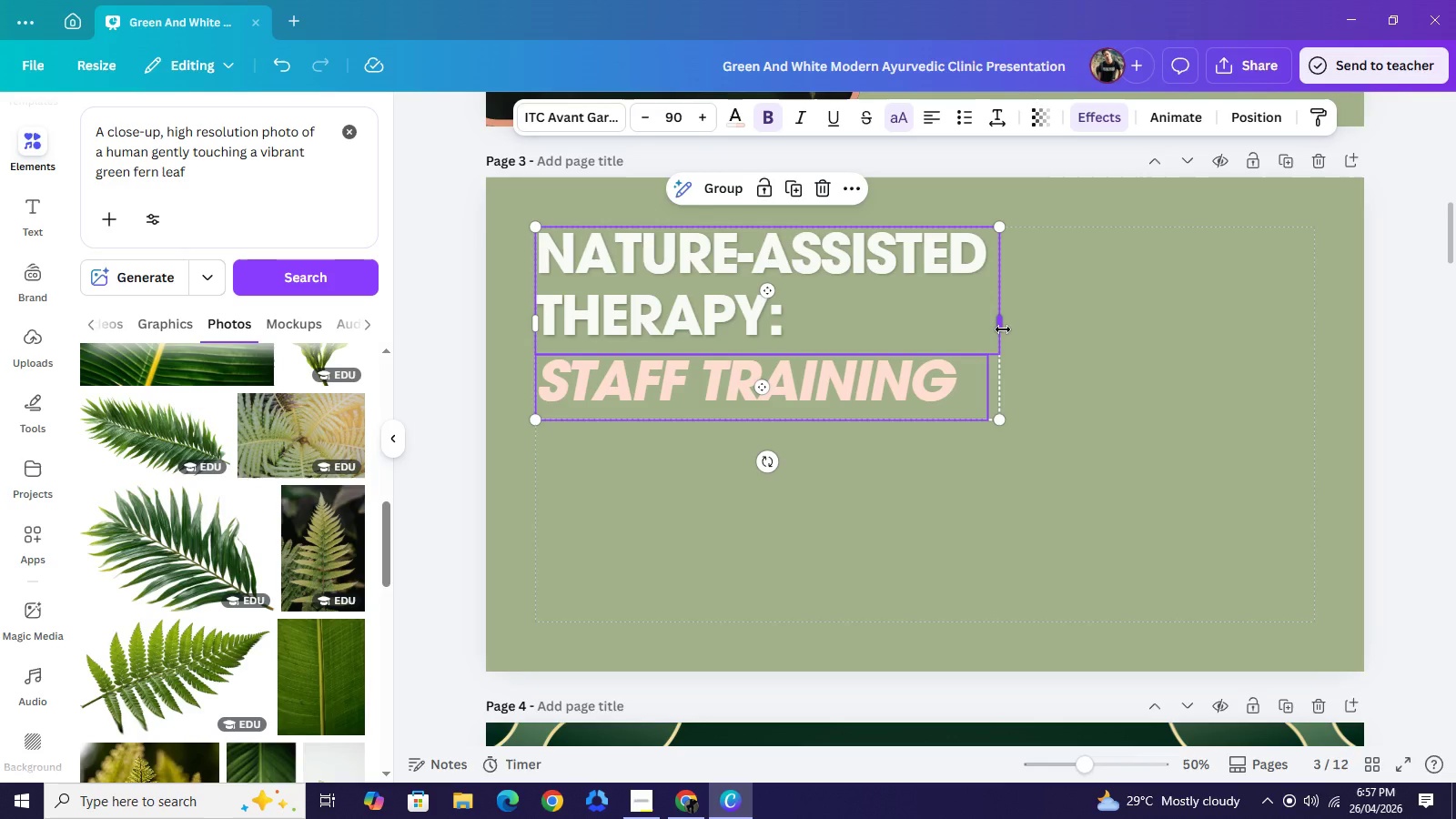 
left_click([1068, 368])
 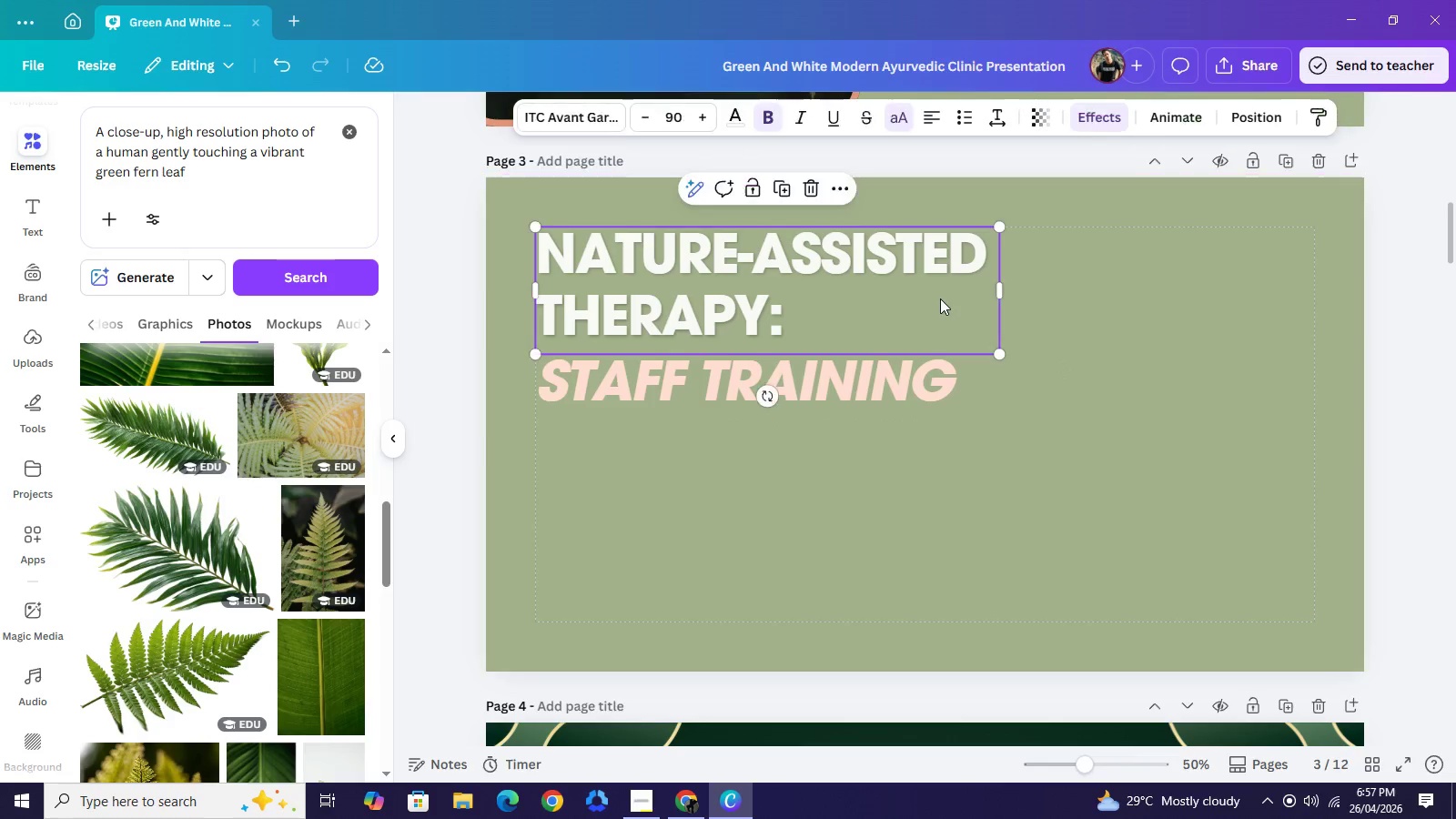 
left_click([940, 298])
 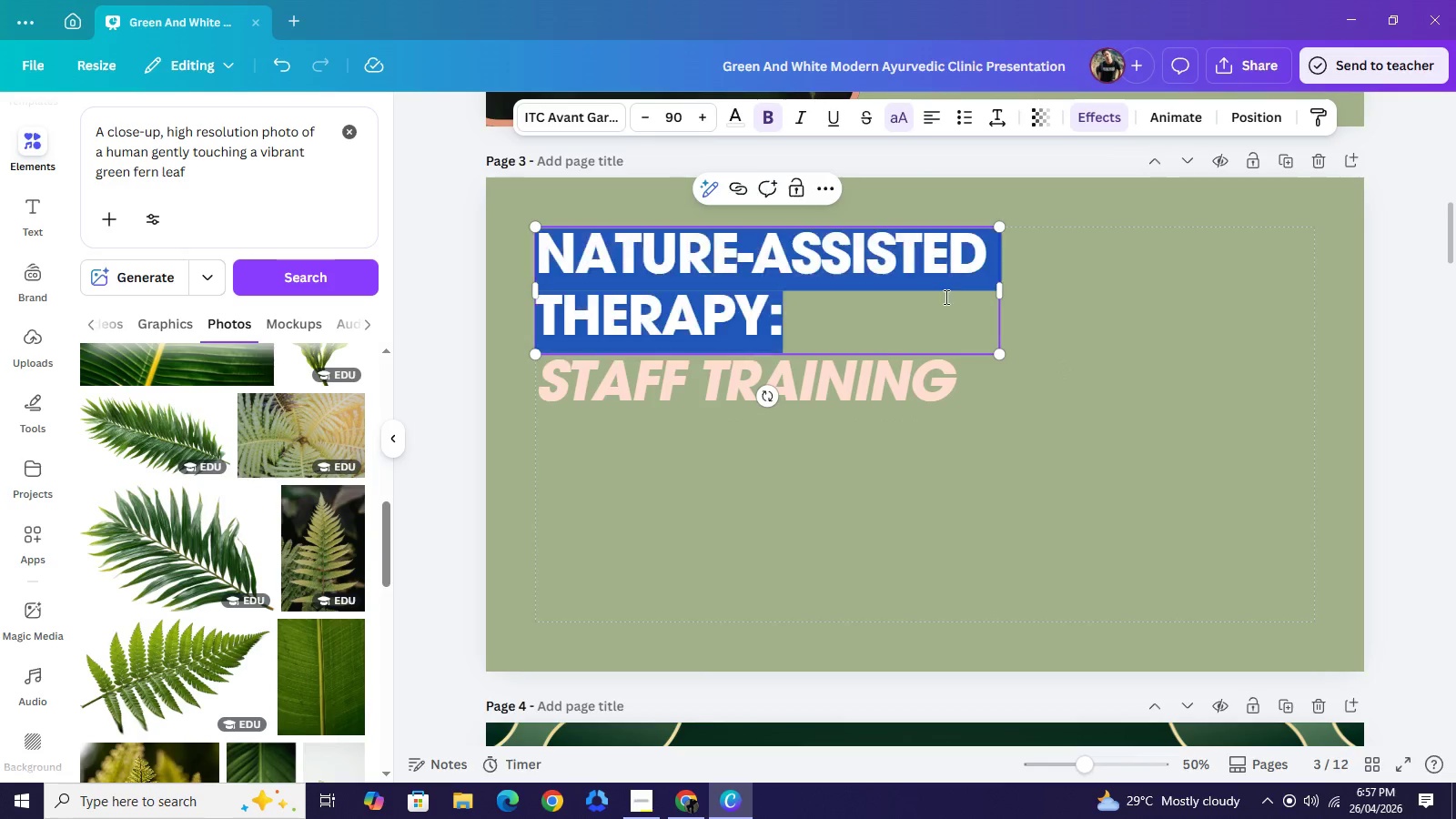 
double_click([945, 297])
 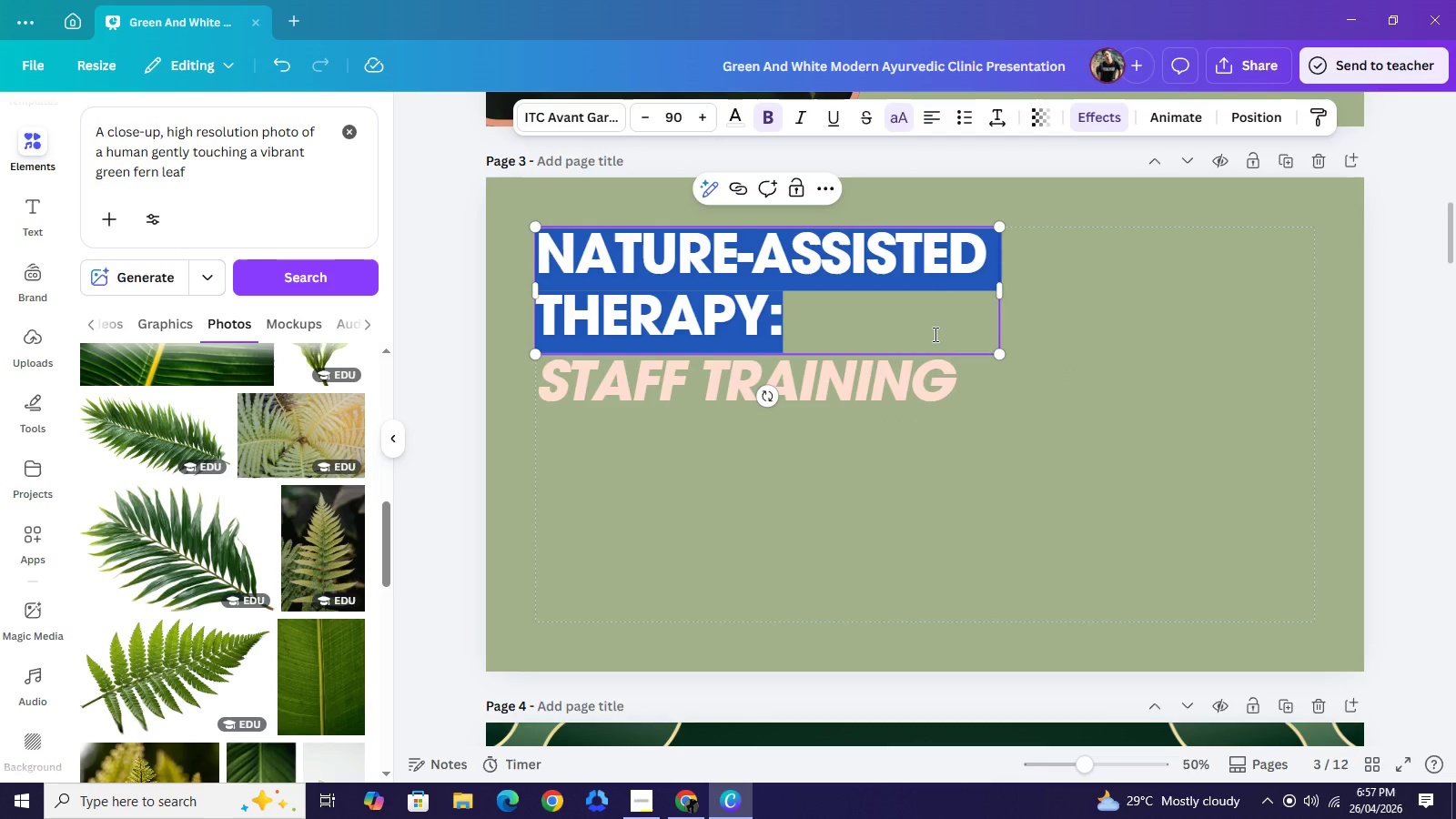 
wait(7.38)
 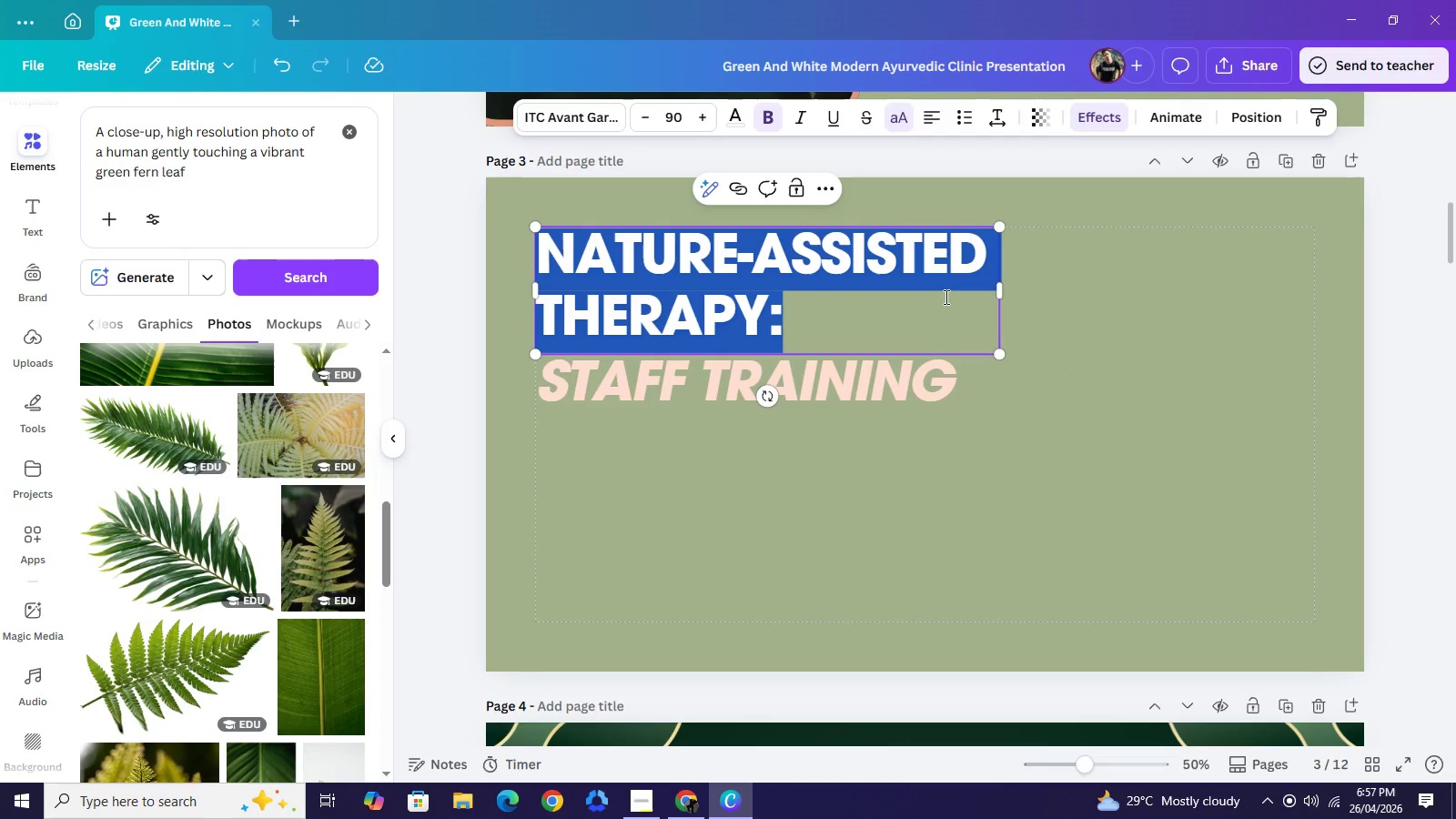 
type(HORTICULTURAL)
 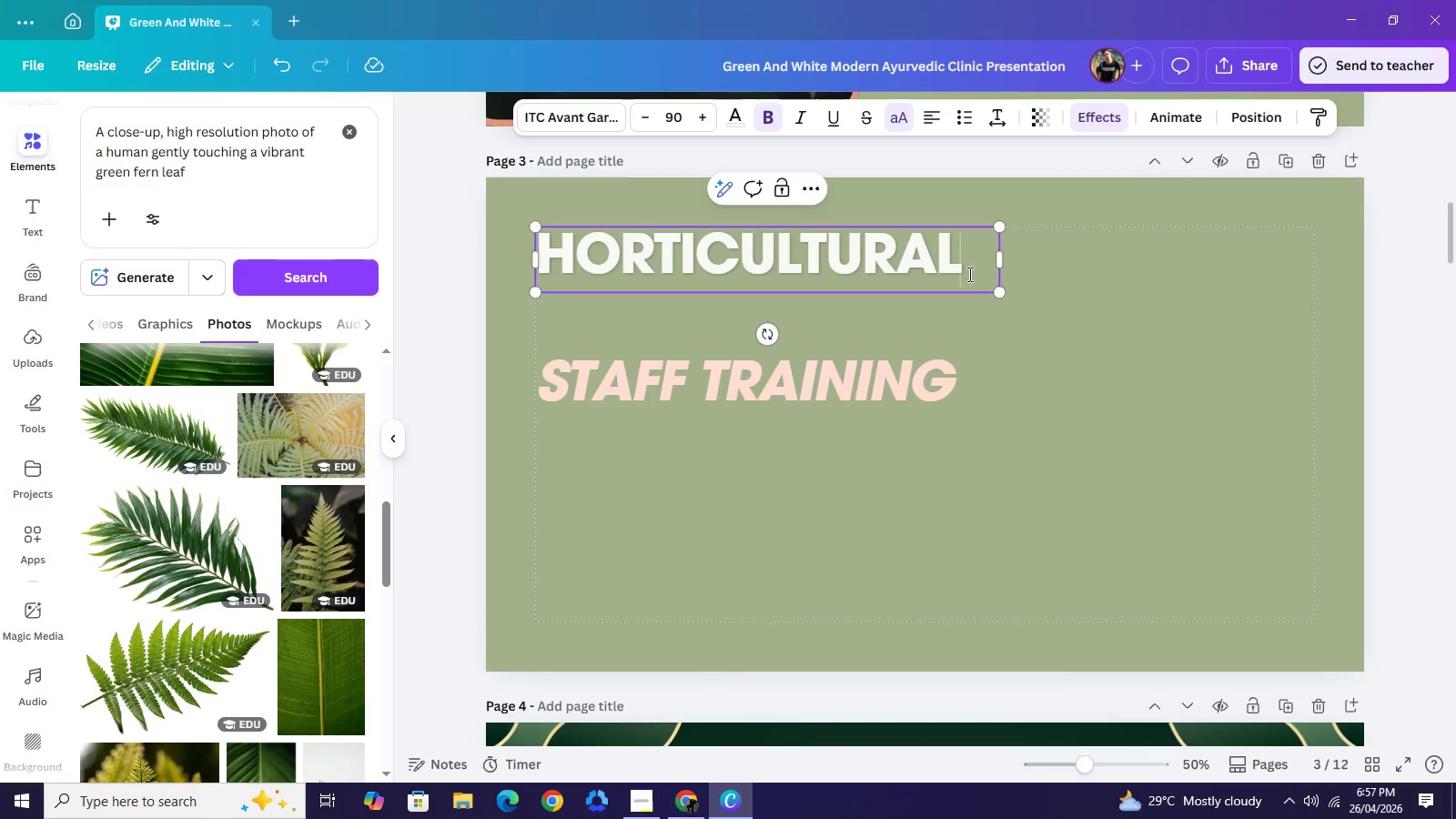 
key(Enter)
 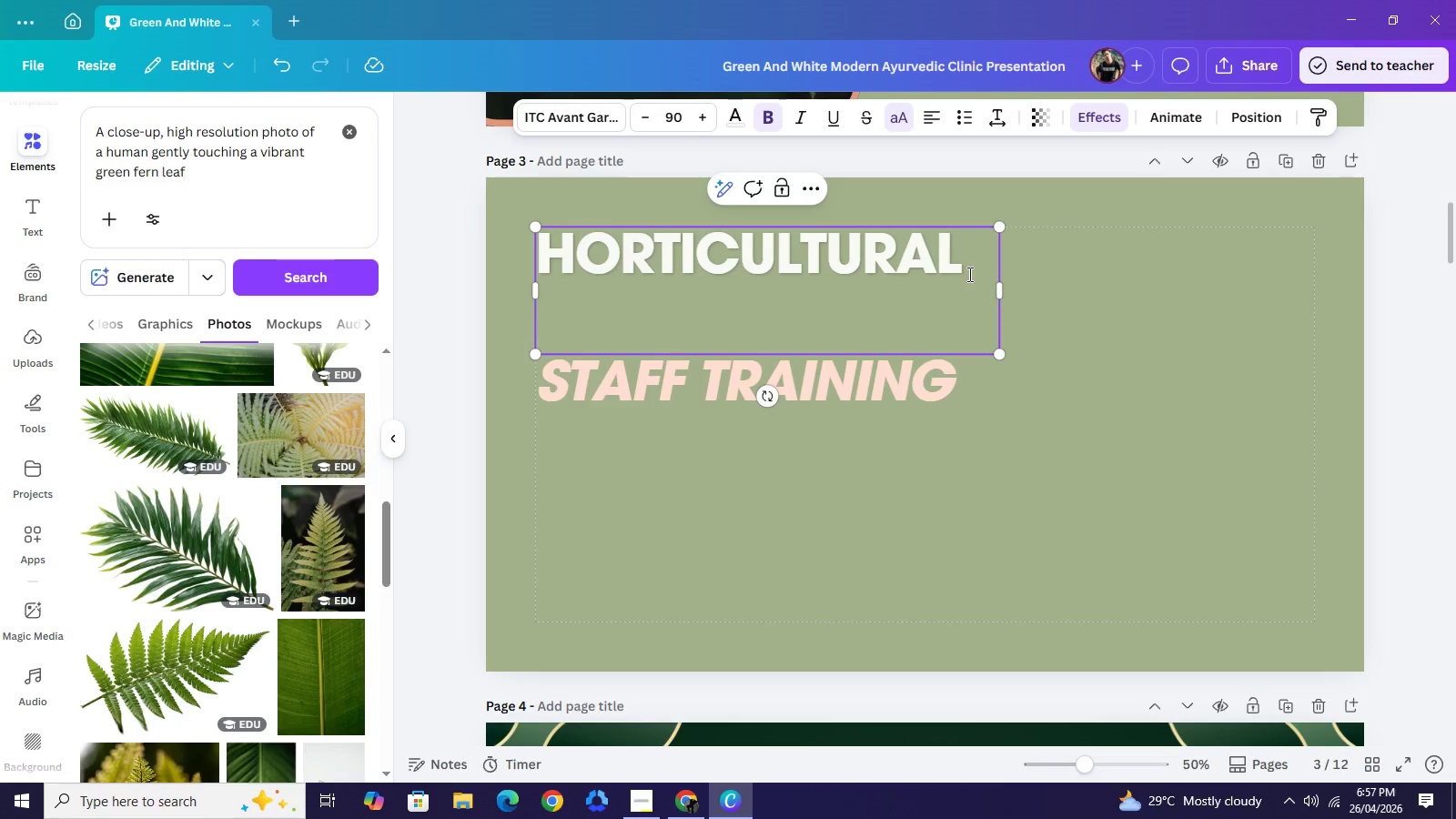 
type(THERA)
 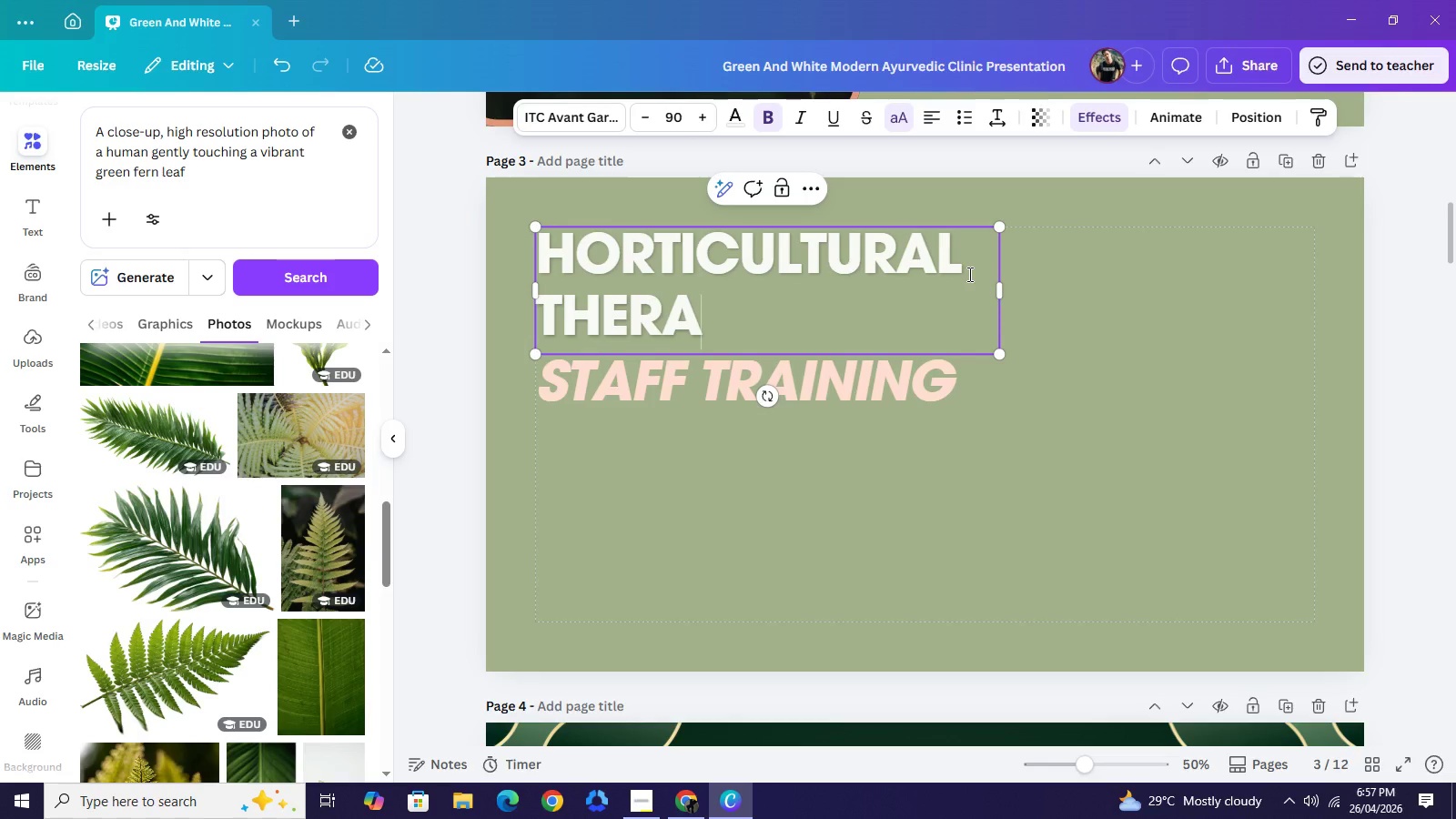 
type(PY:)
 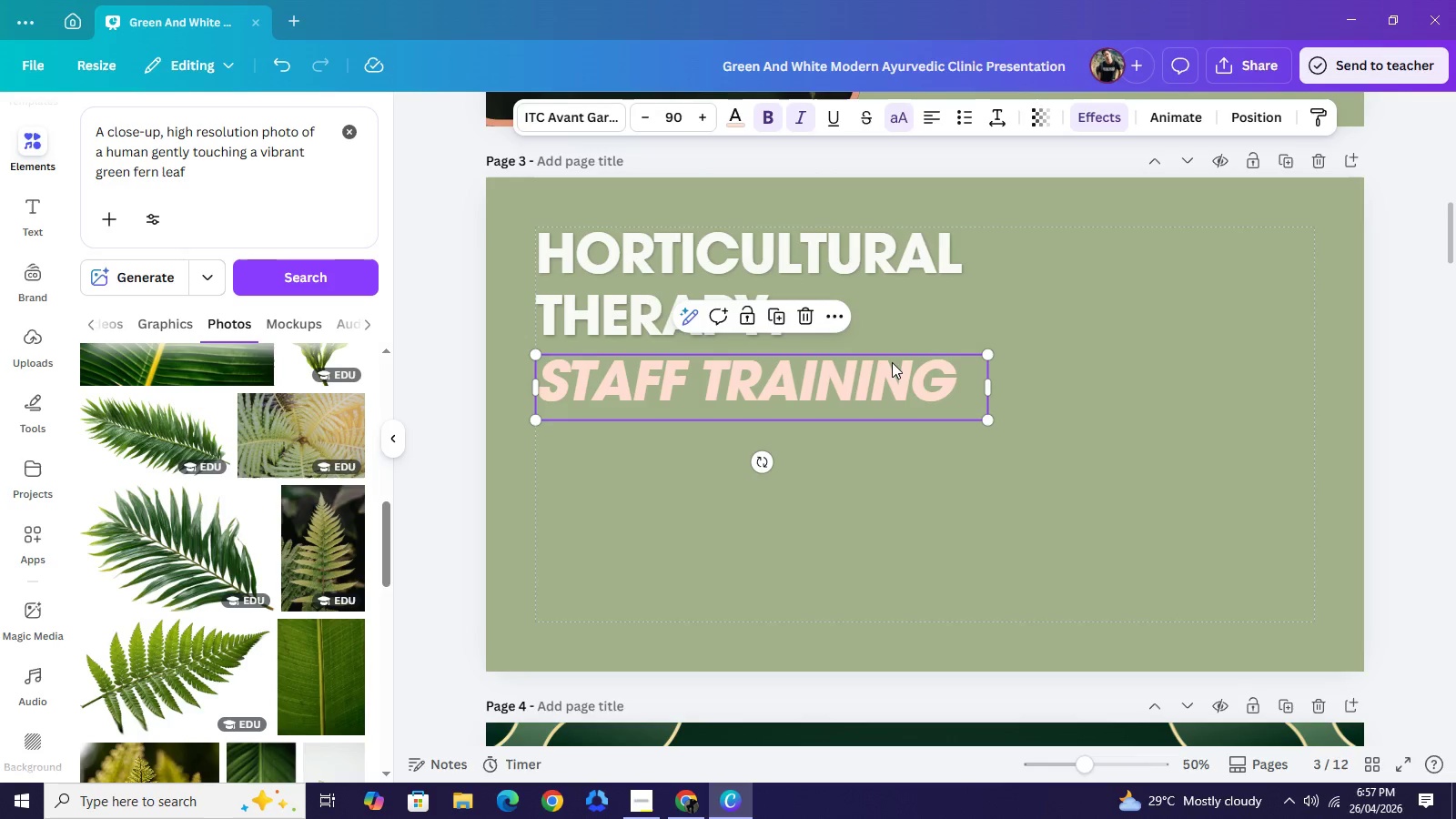 
double_click([892, 362])
 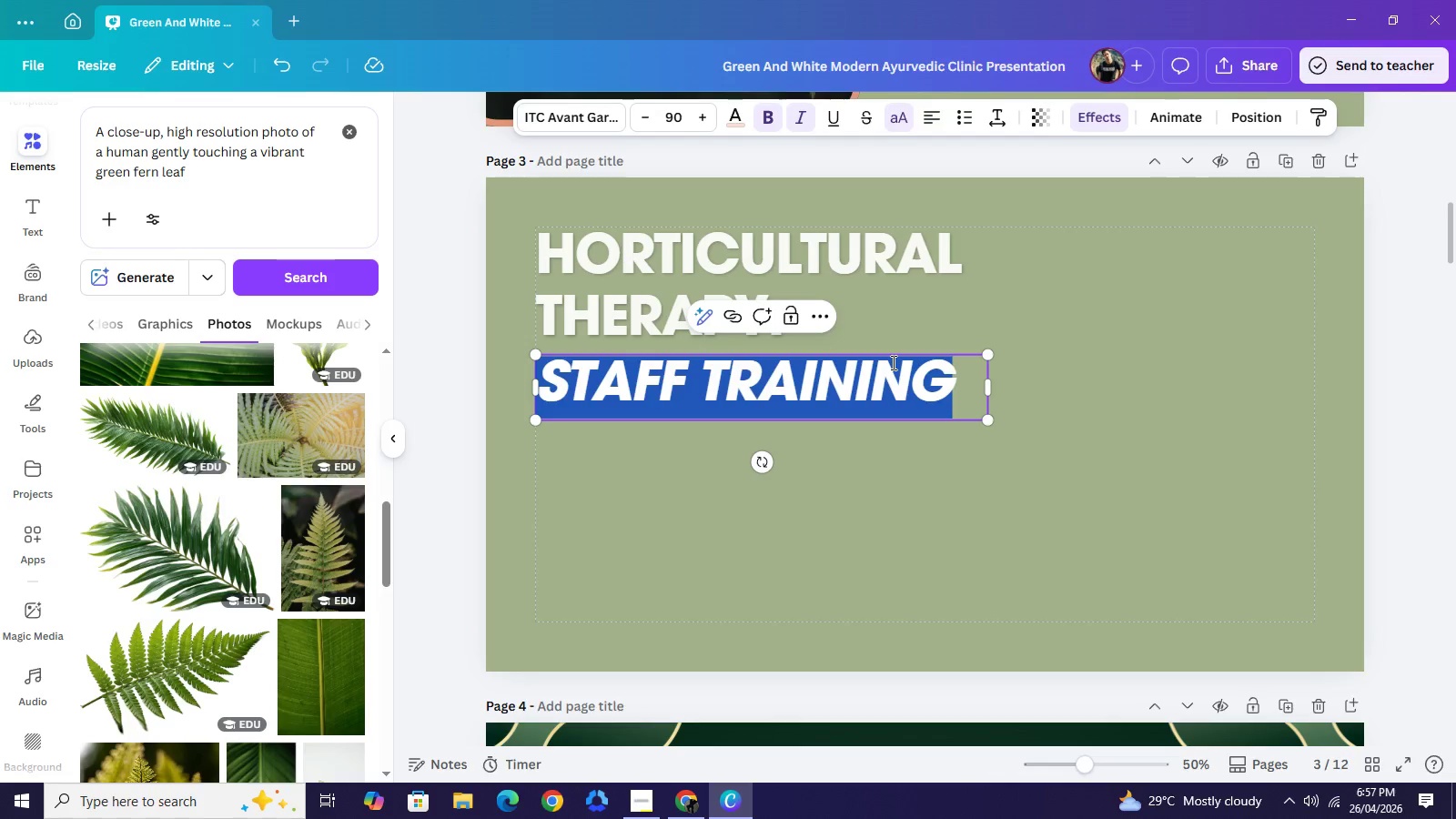 
triple_click([892, 362])
 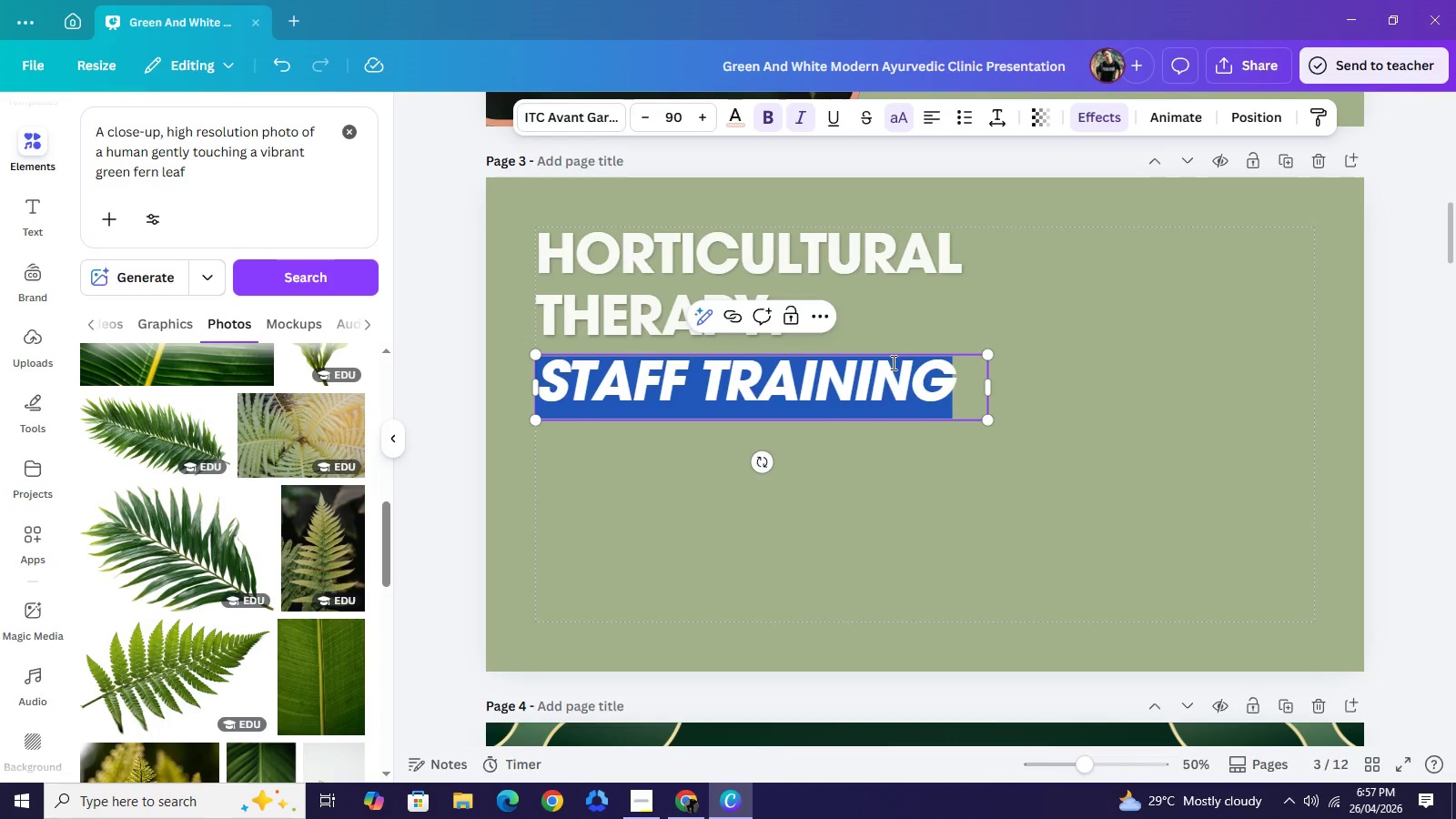 
type(SEND)
key(Backspace)
type(SORY GROUNDING)
 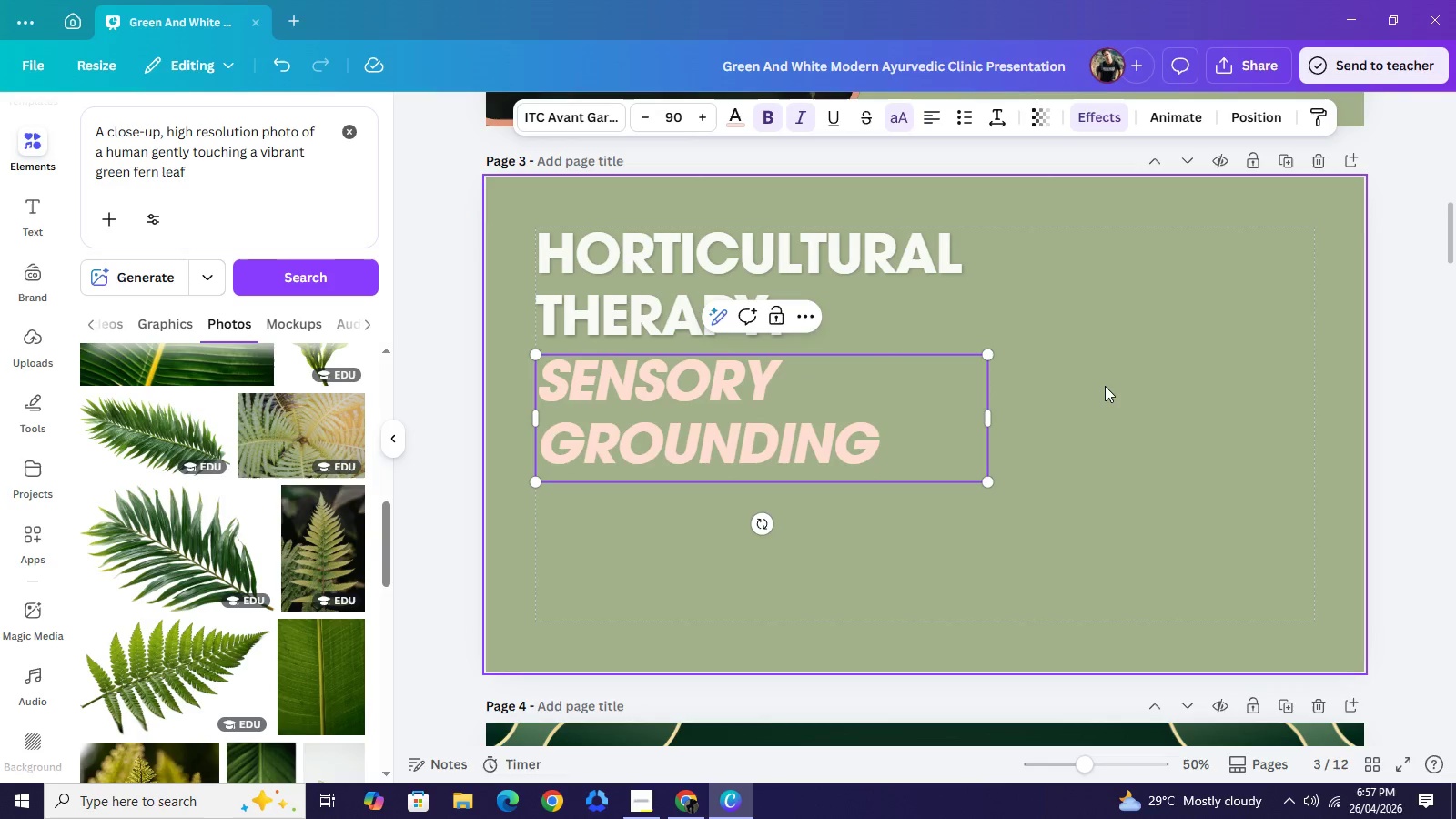 
left_click([1105, 386])
 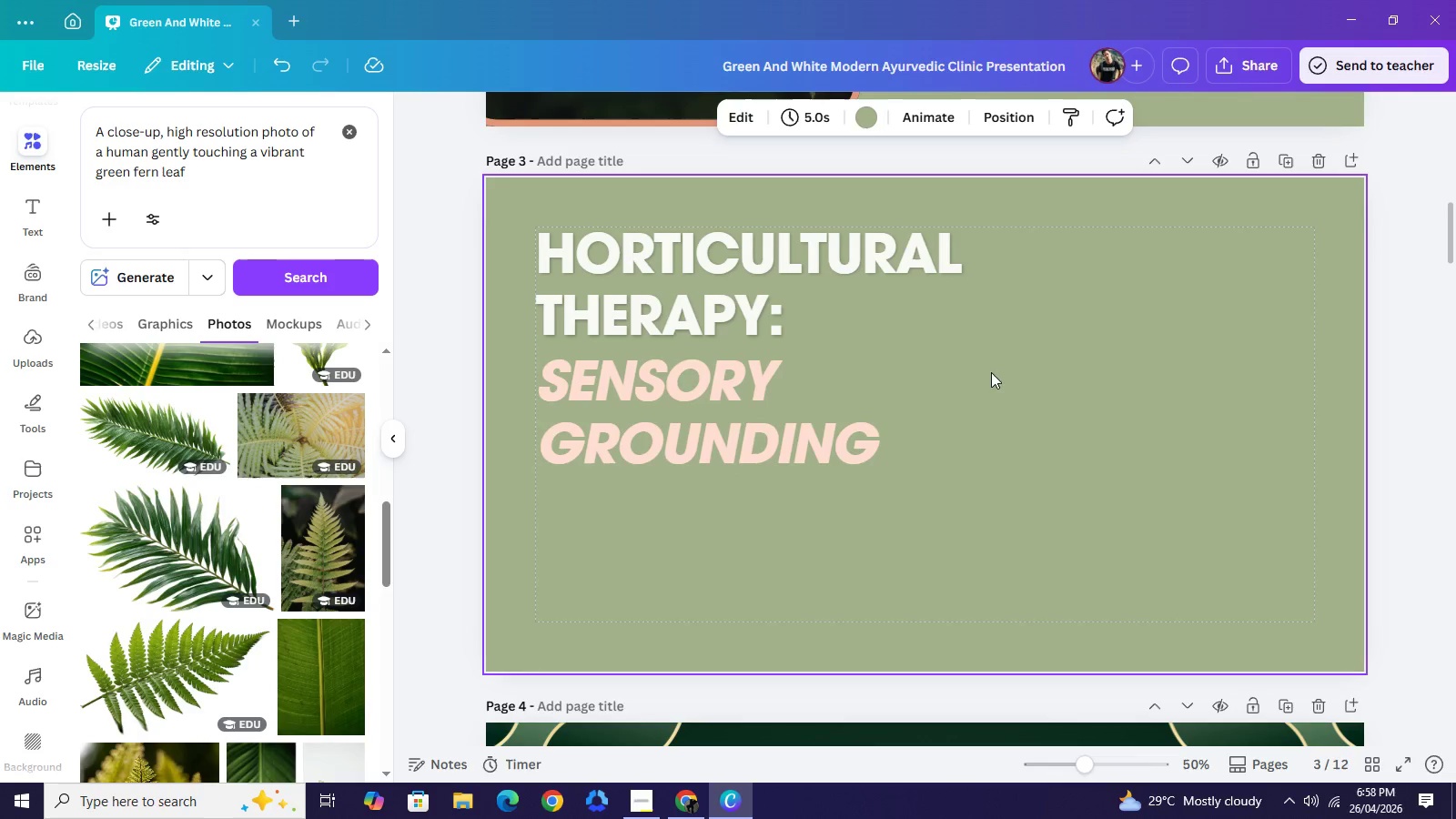 
left_click([817, 404])
 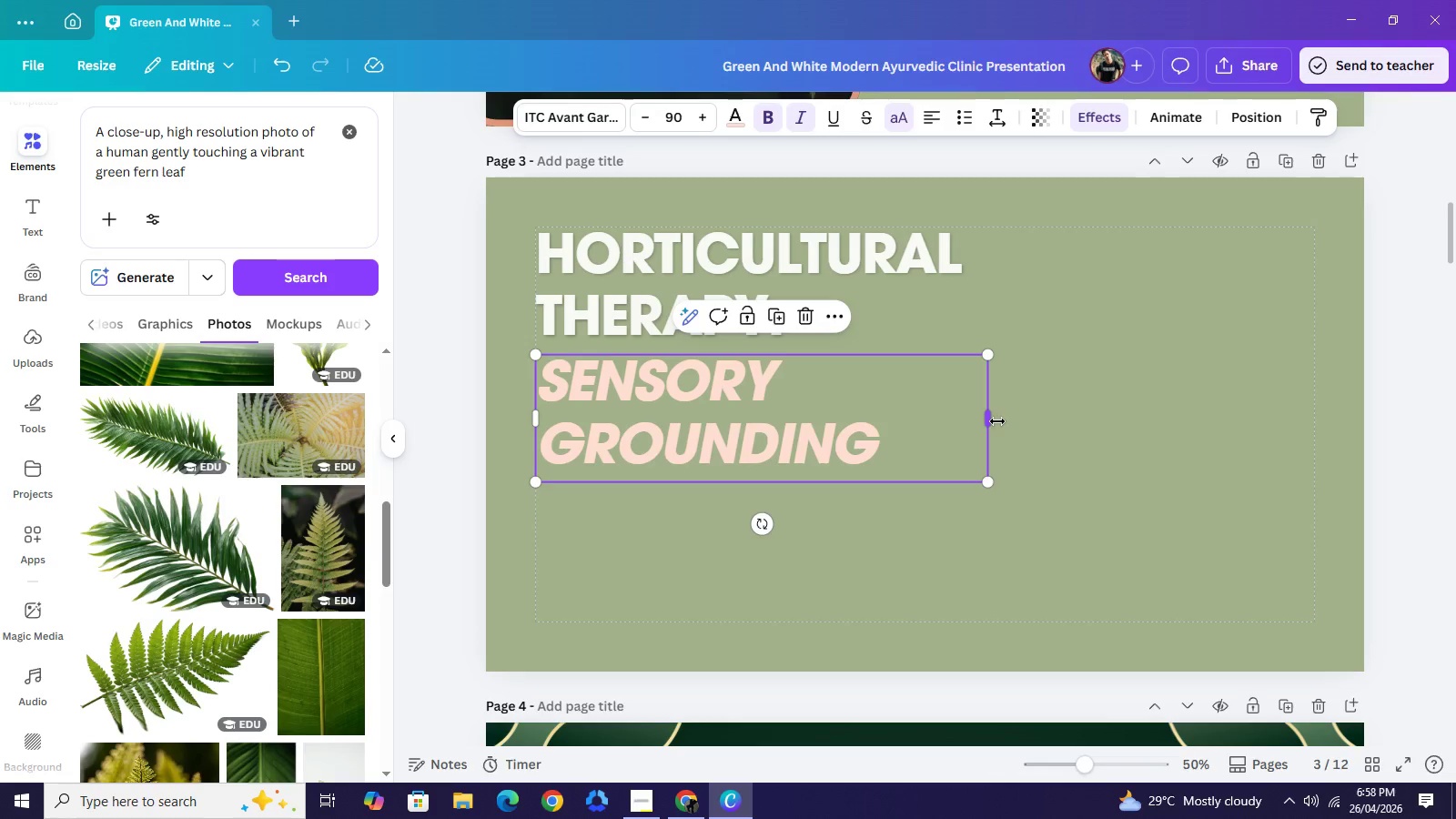 
wait(7.98)
 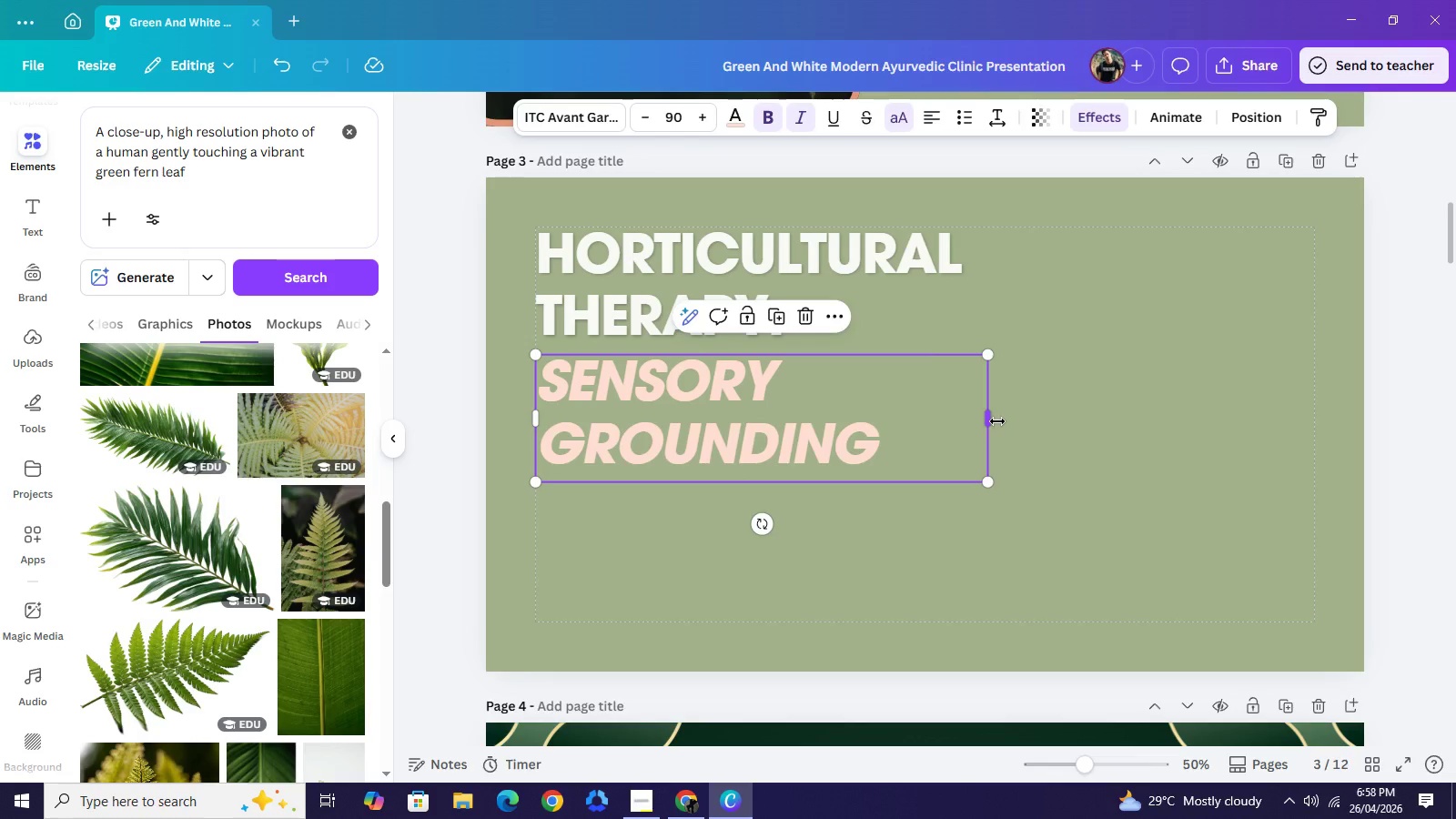 
left_click([656, 800])